 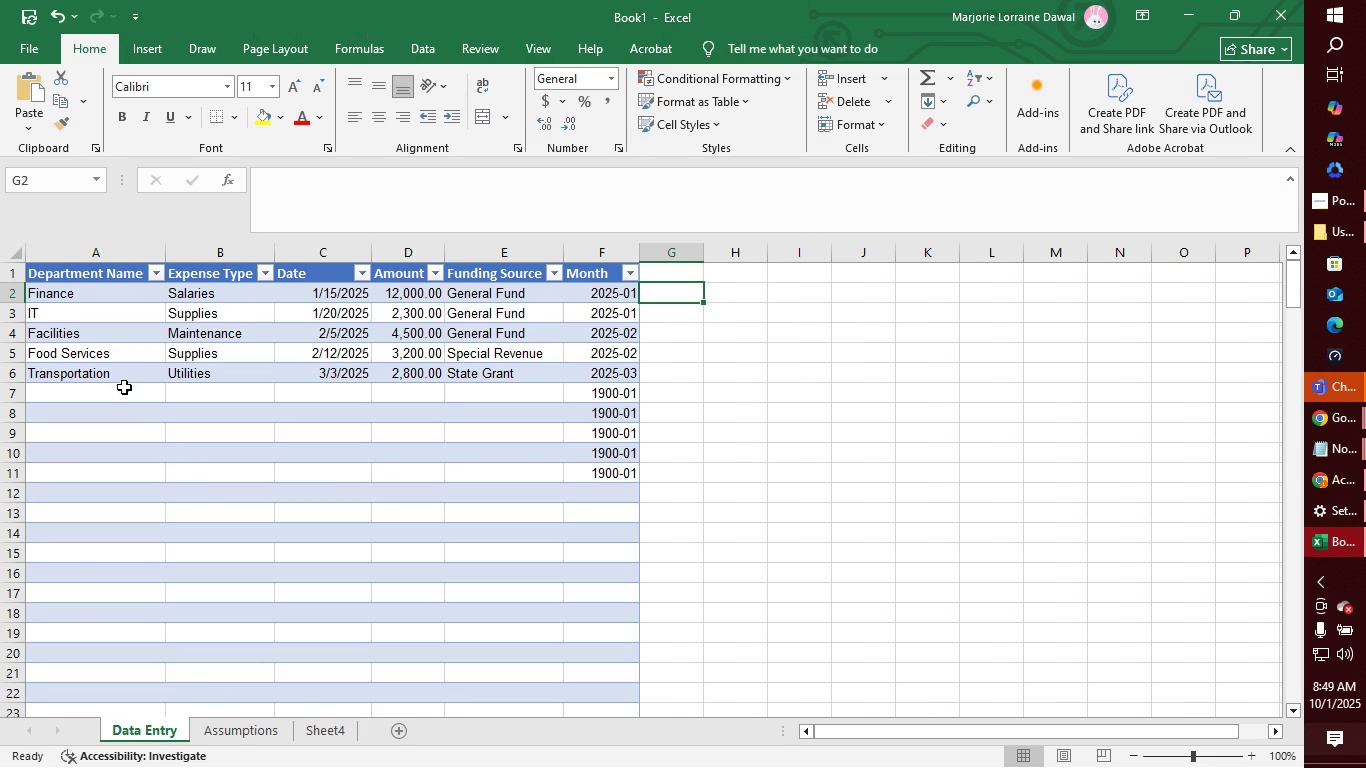 
right_click([76, 276])
 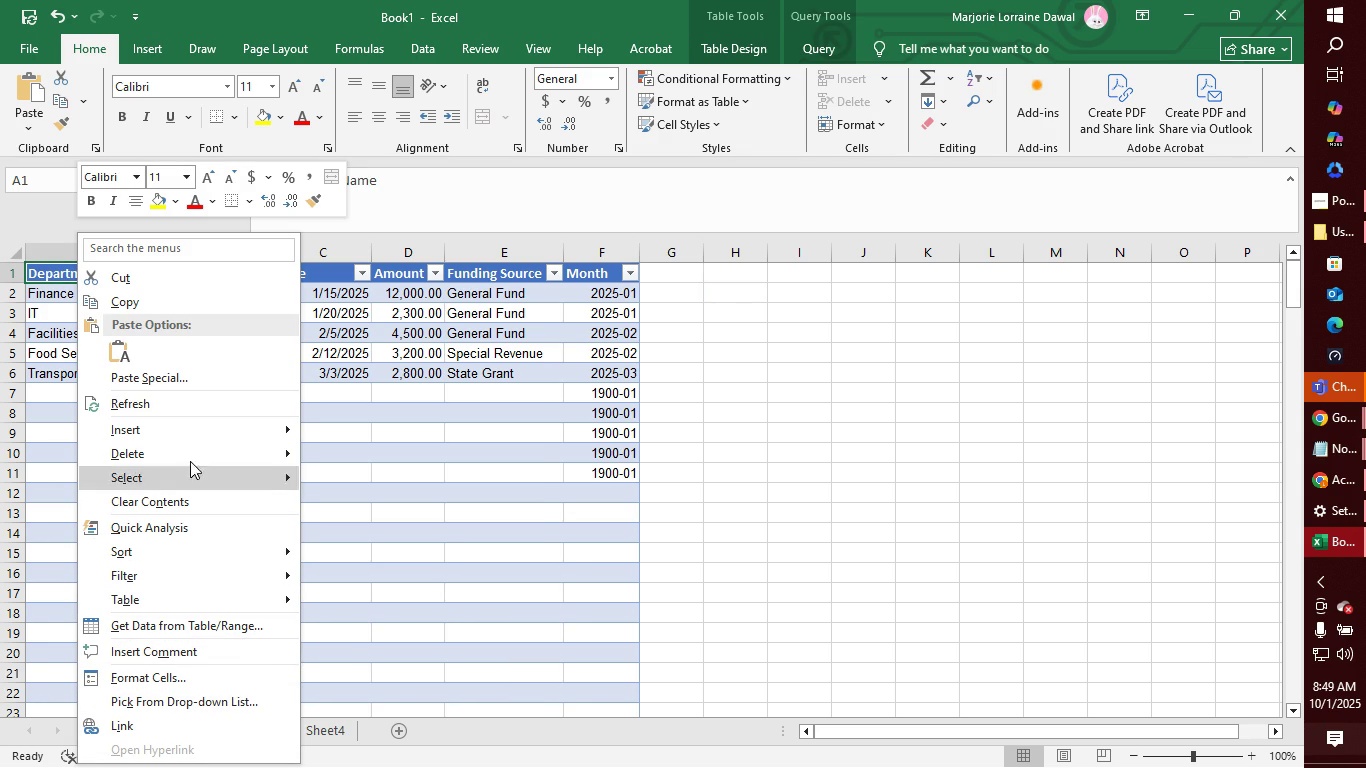 
wait(9.66)
 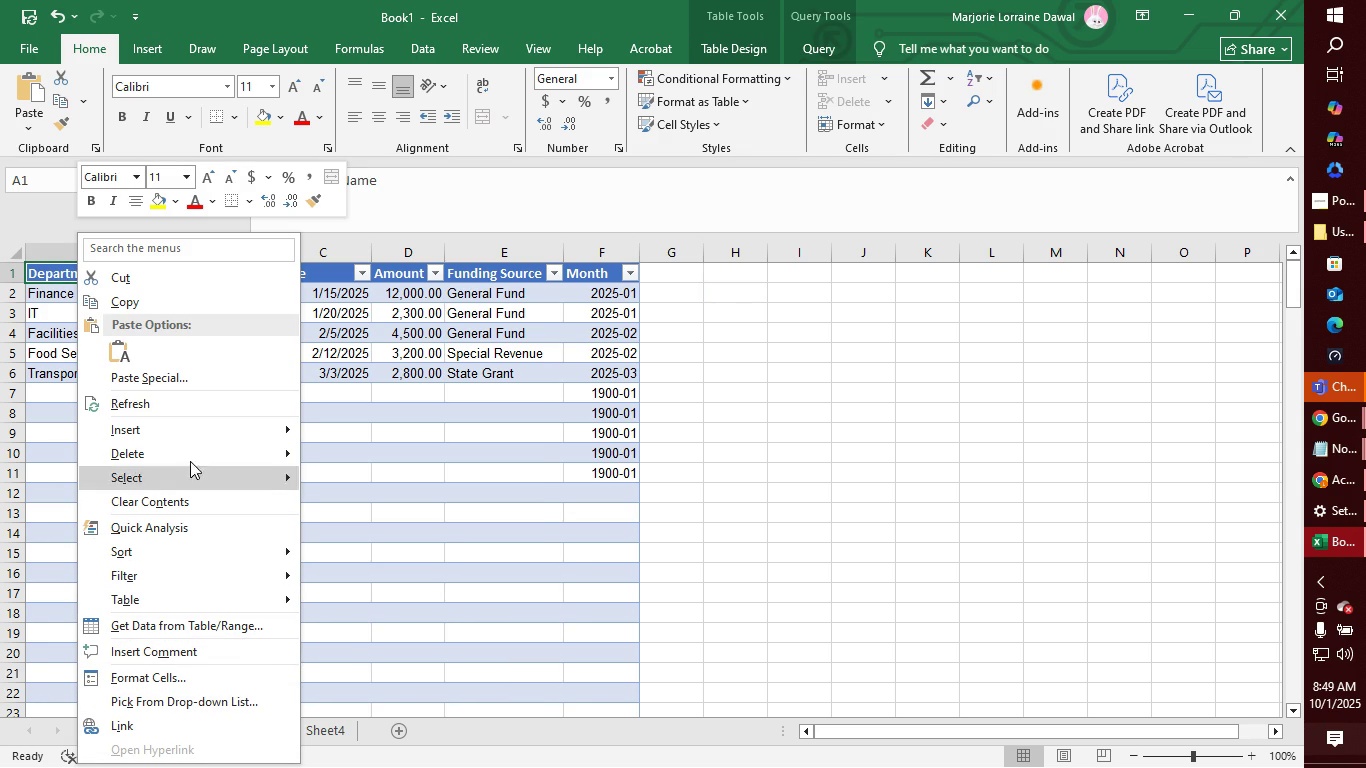 
left_click([152, 48])
 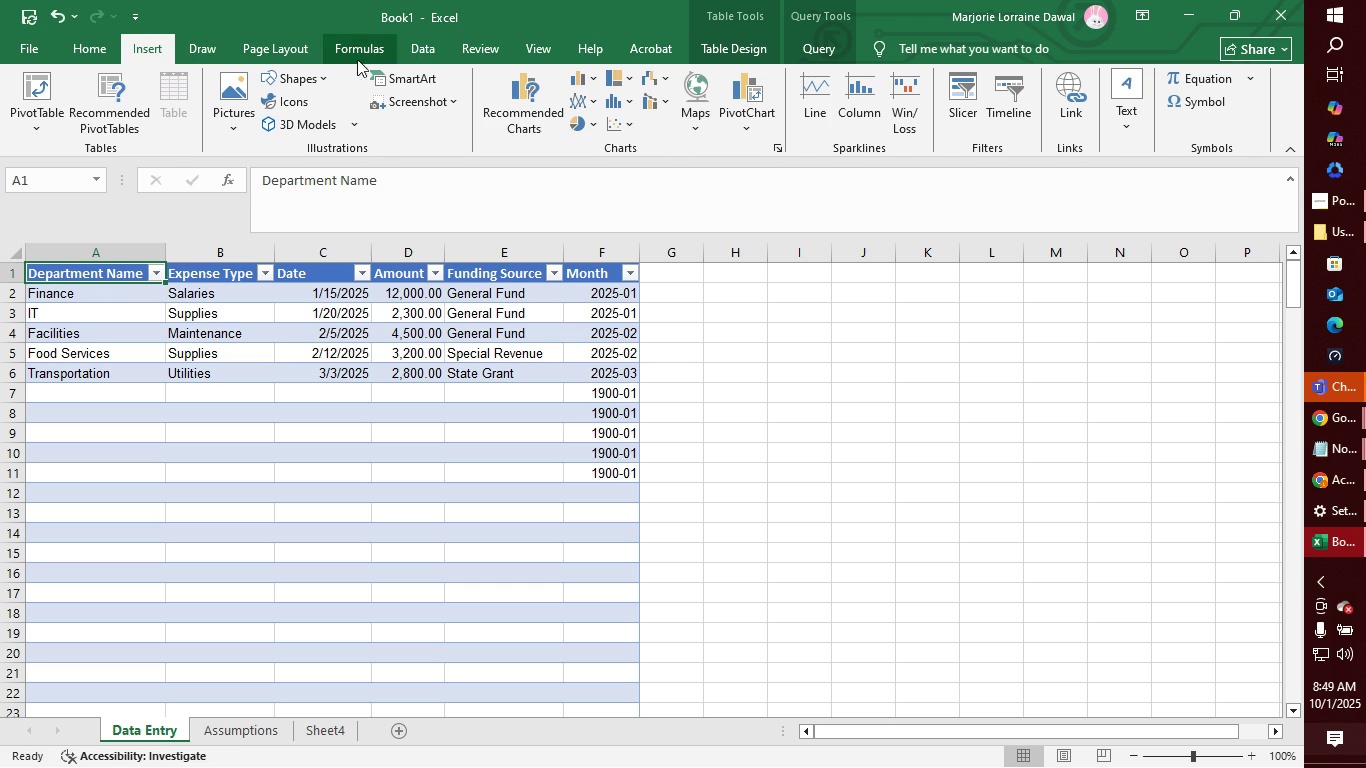 
left_click([427, 53])
 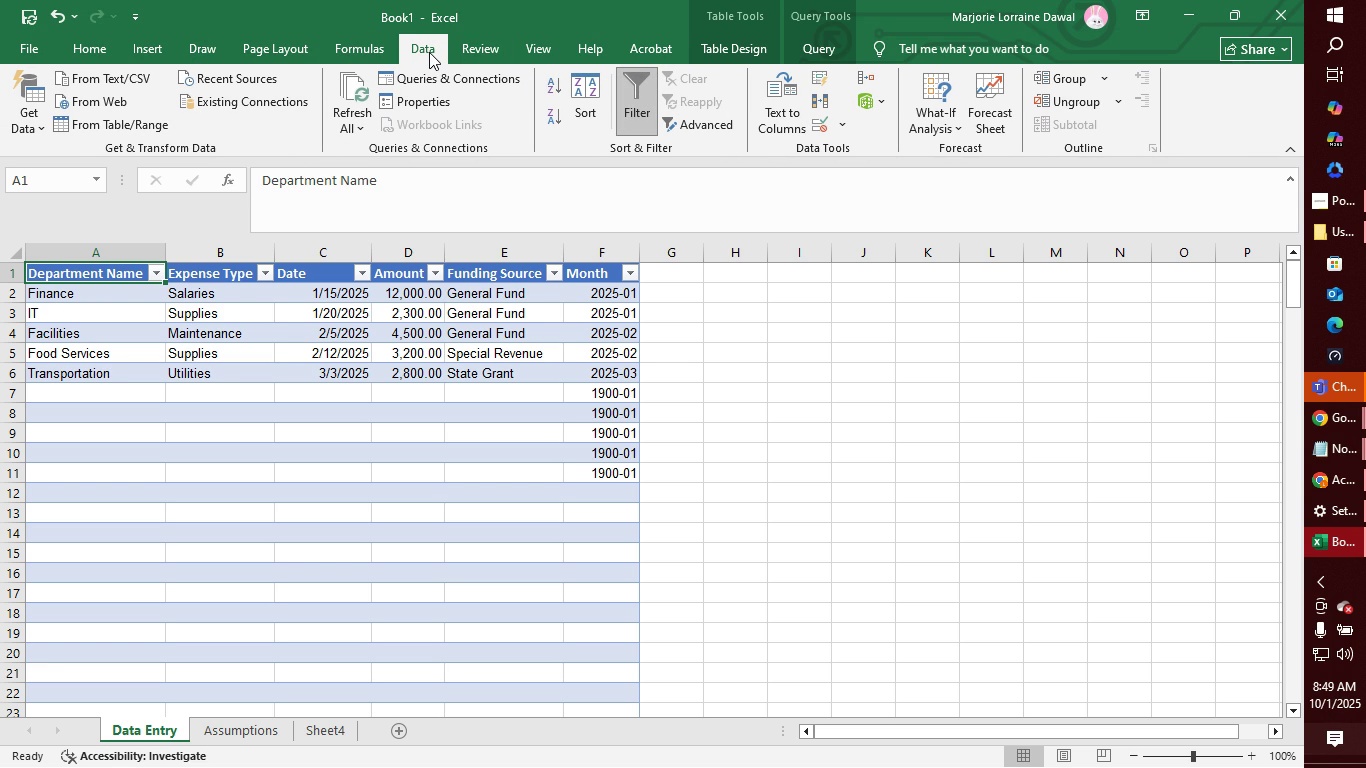 
wait(9.54)
 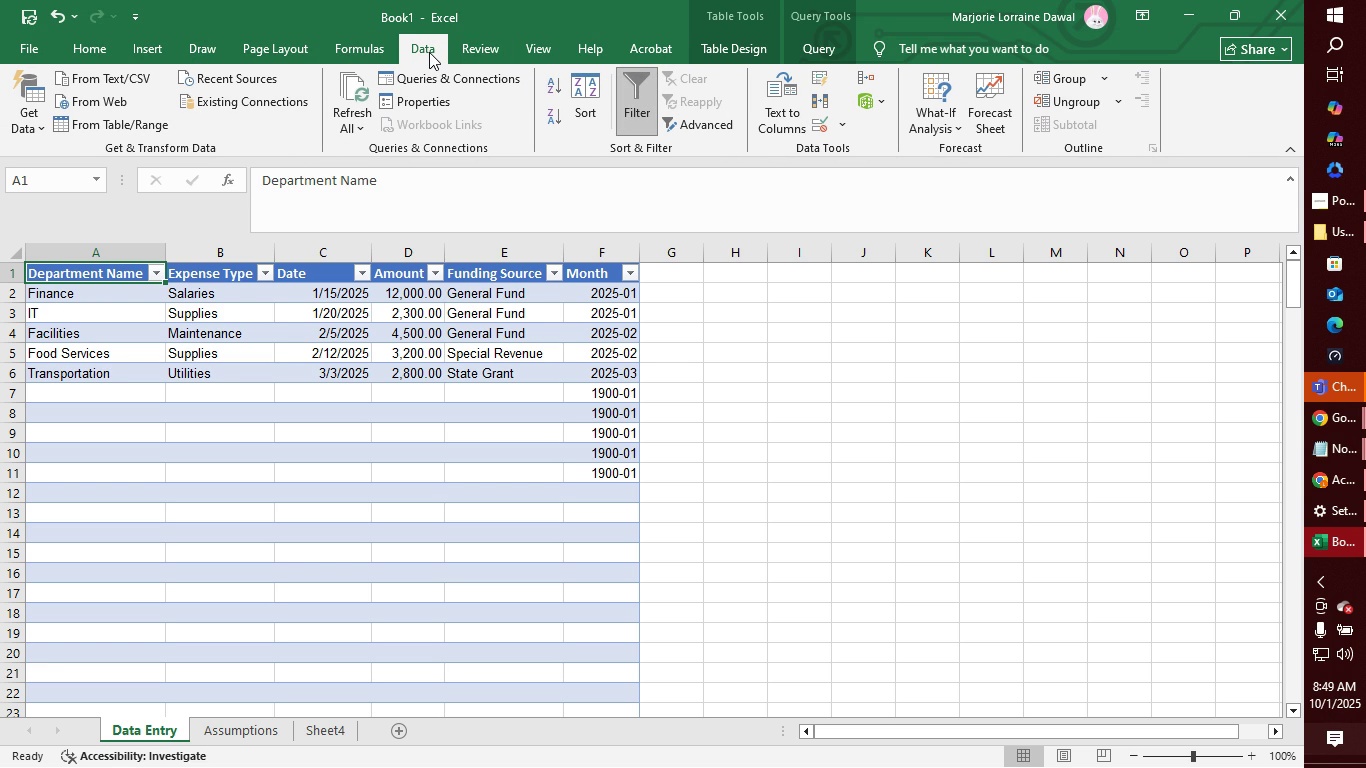 
left_click([346, 49])
 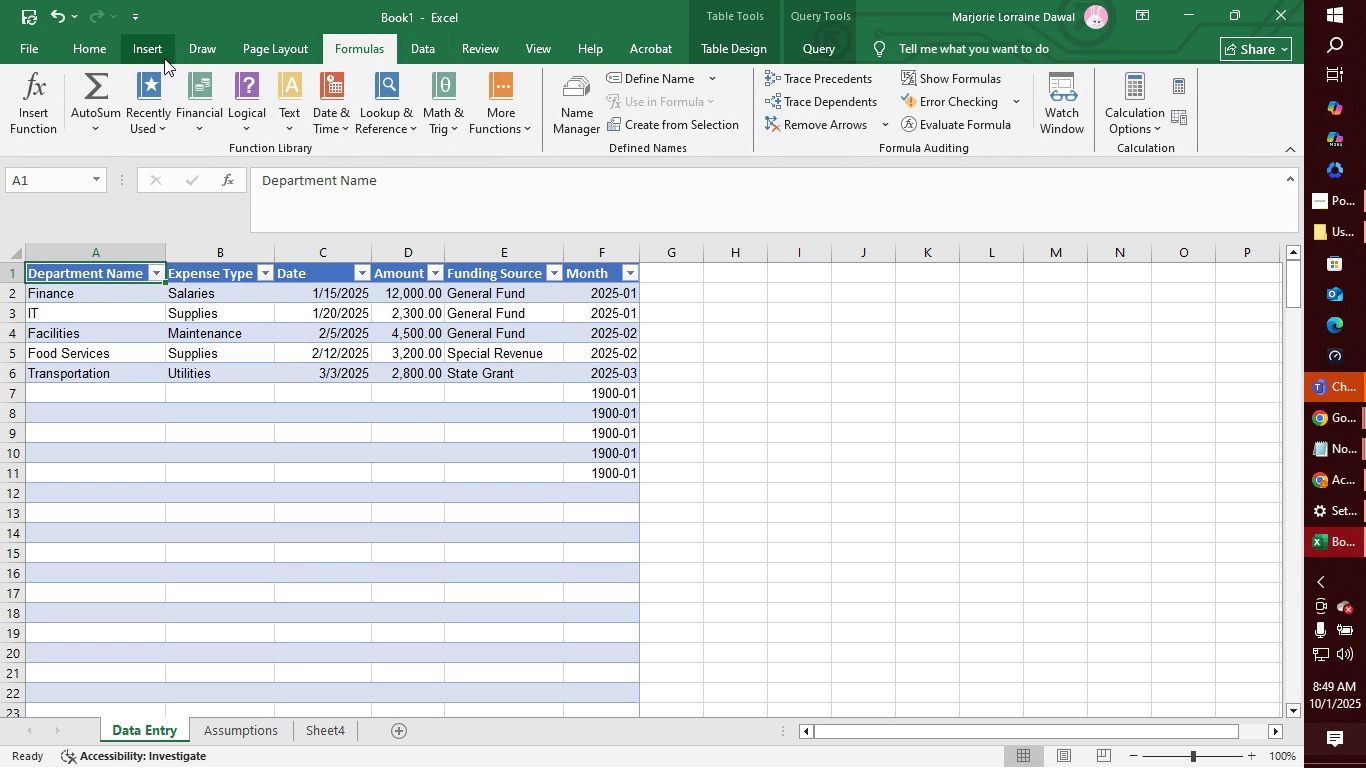 
left_click([141, 50])
 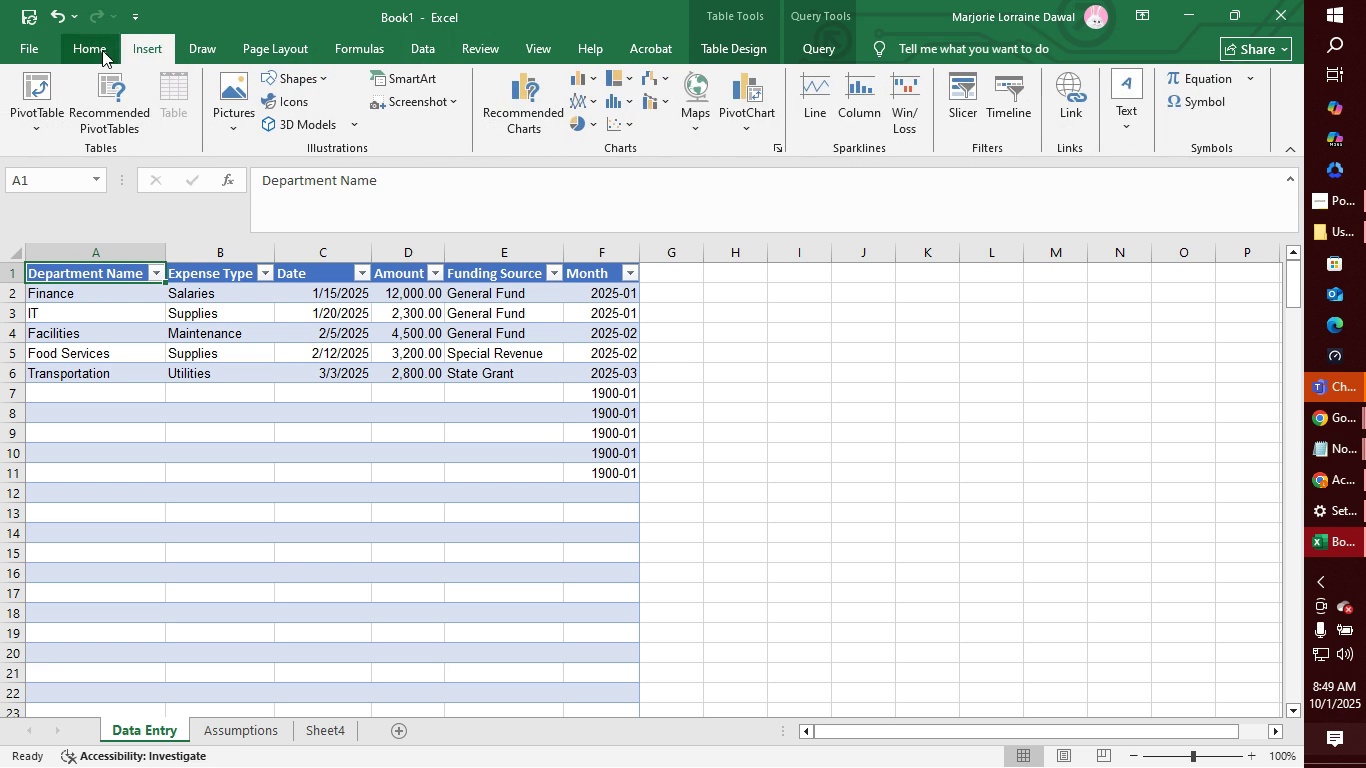 
left_click([101, 50])
 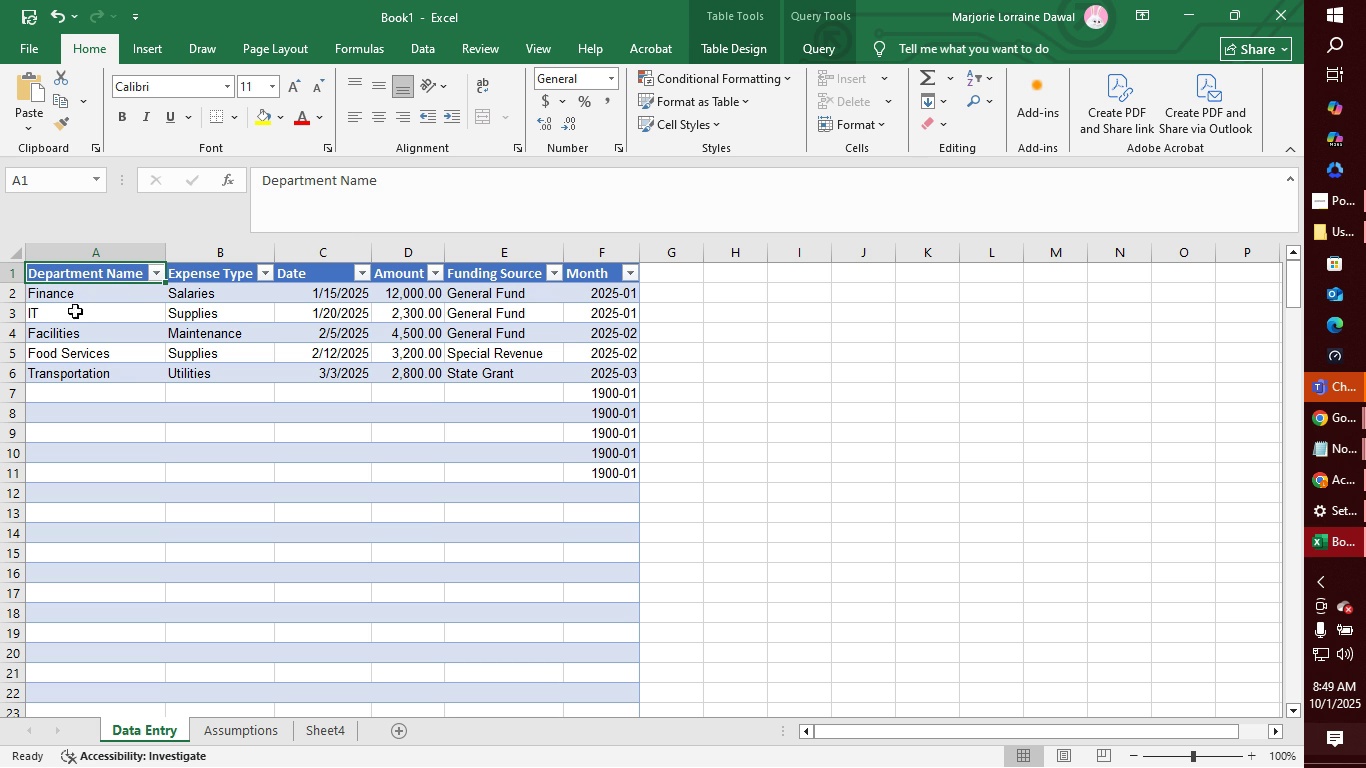 
left_click([84, 295])
 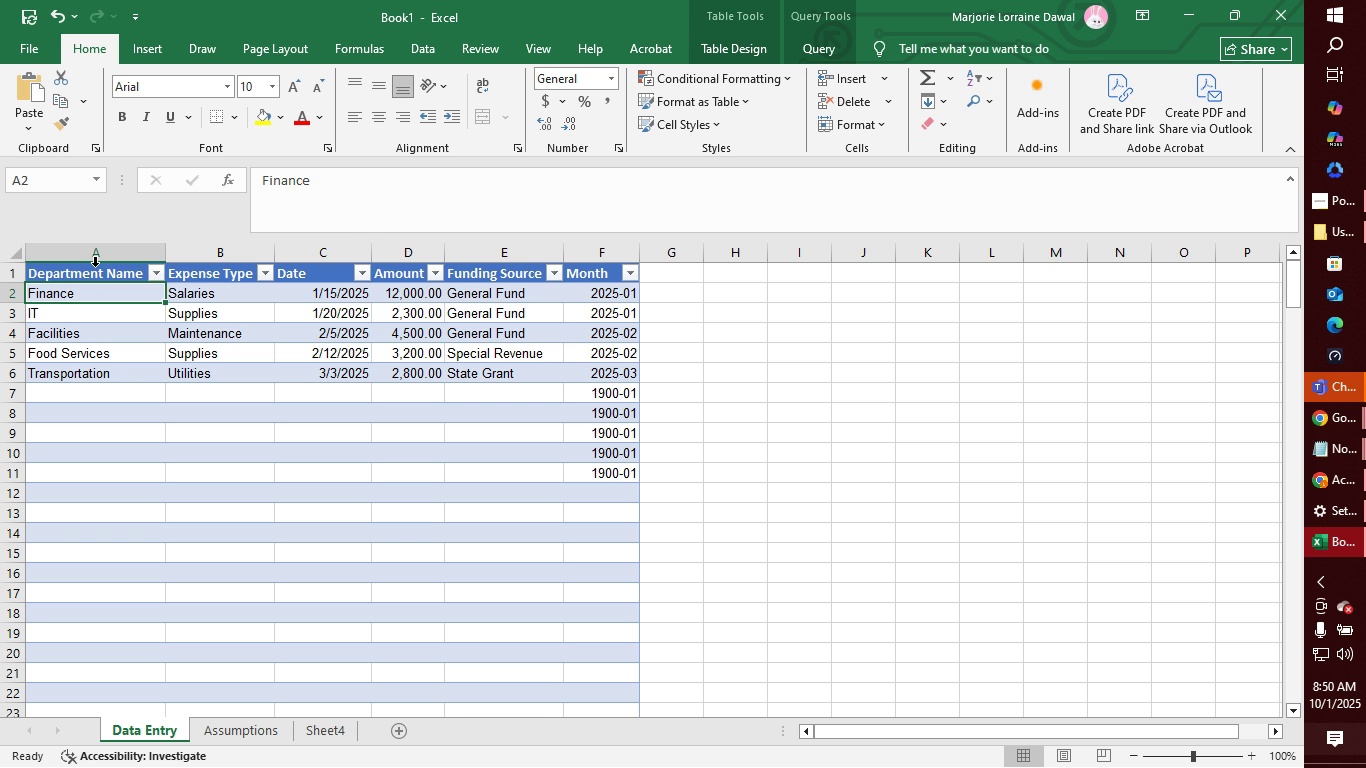 
wait(6.93)
 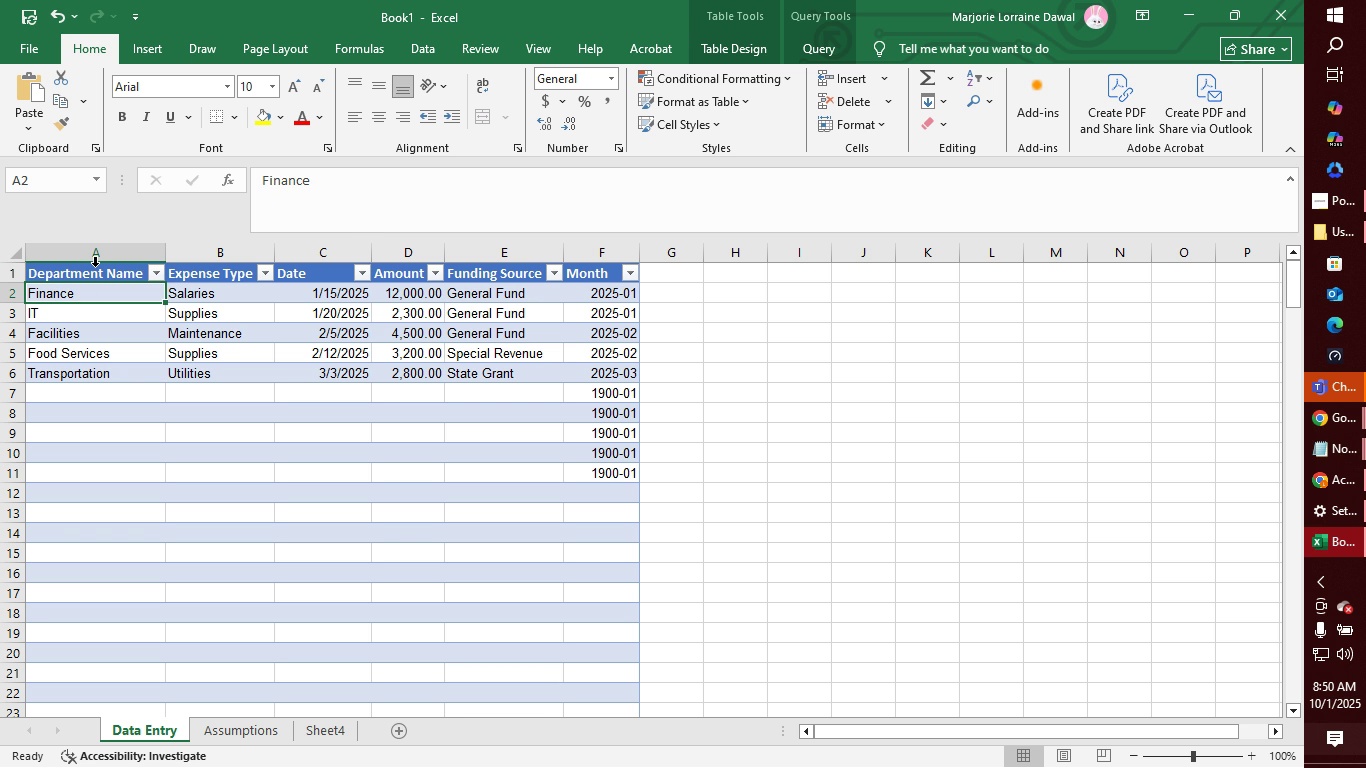 
left_click([93, 273])
 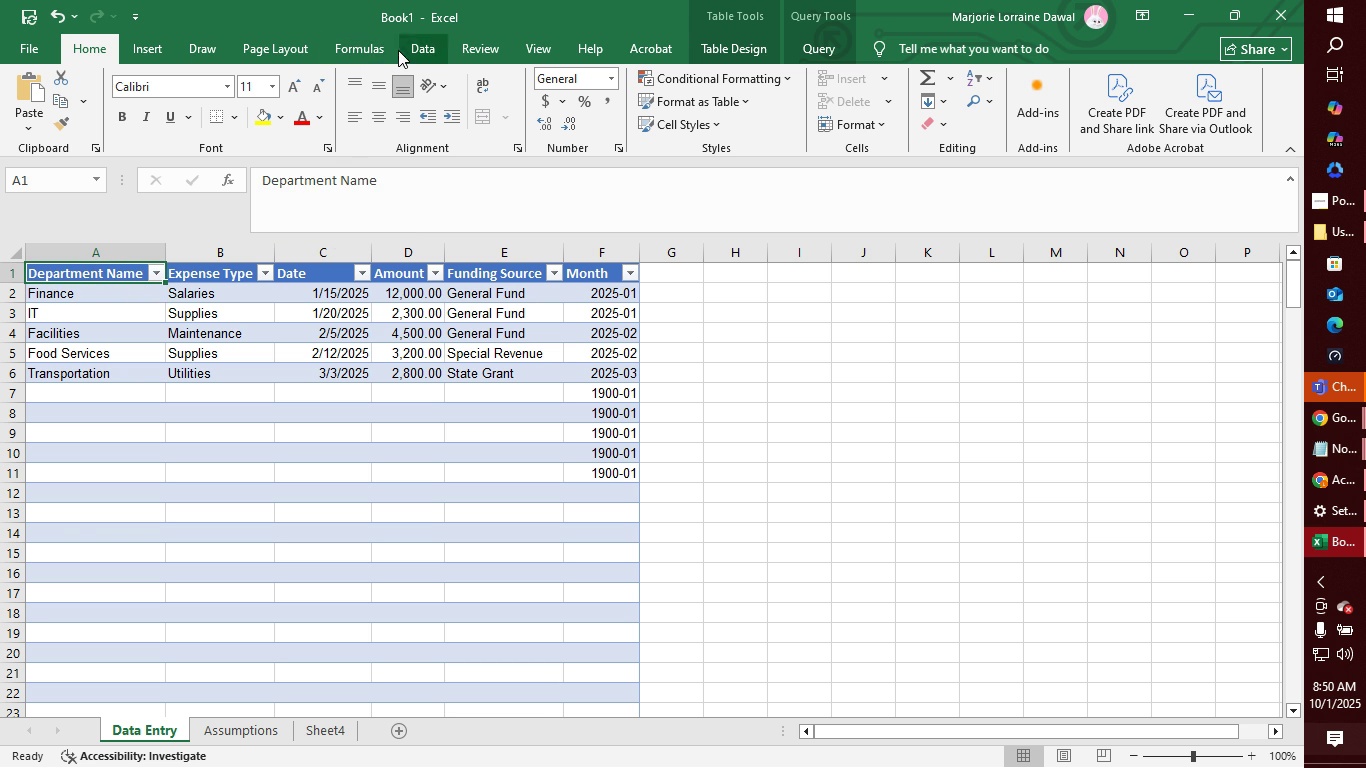 
wait(7.19)
 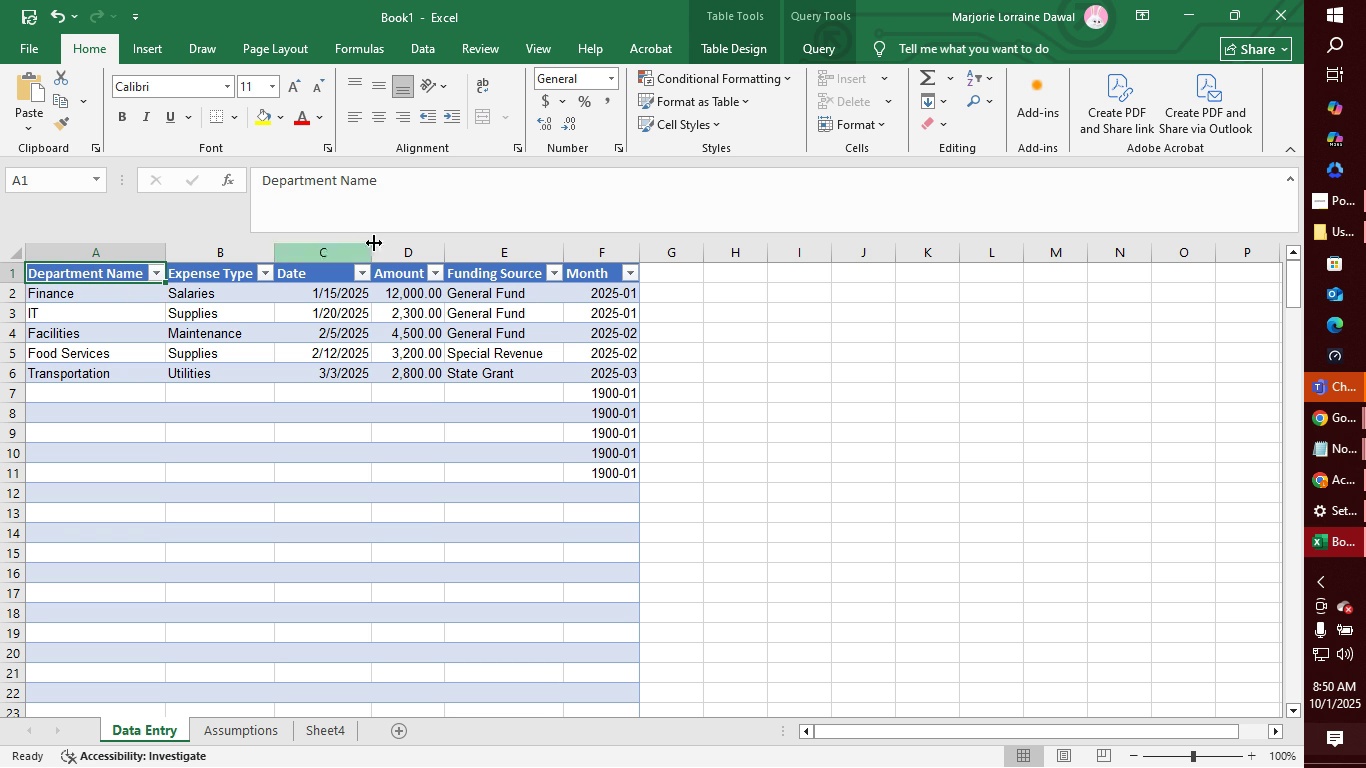 
left_click([480, 50])
 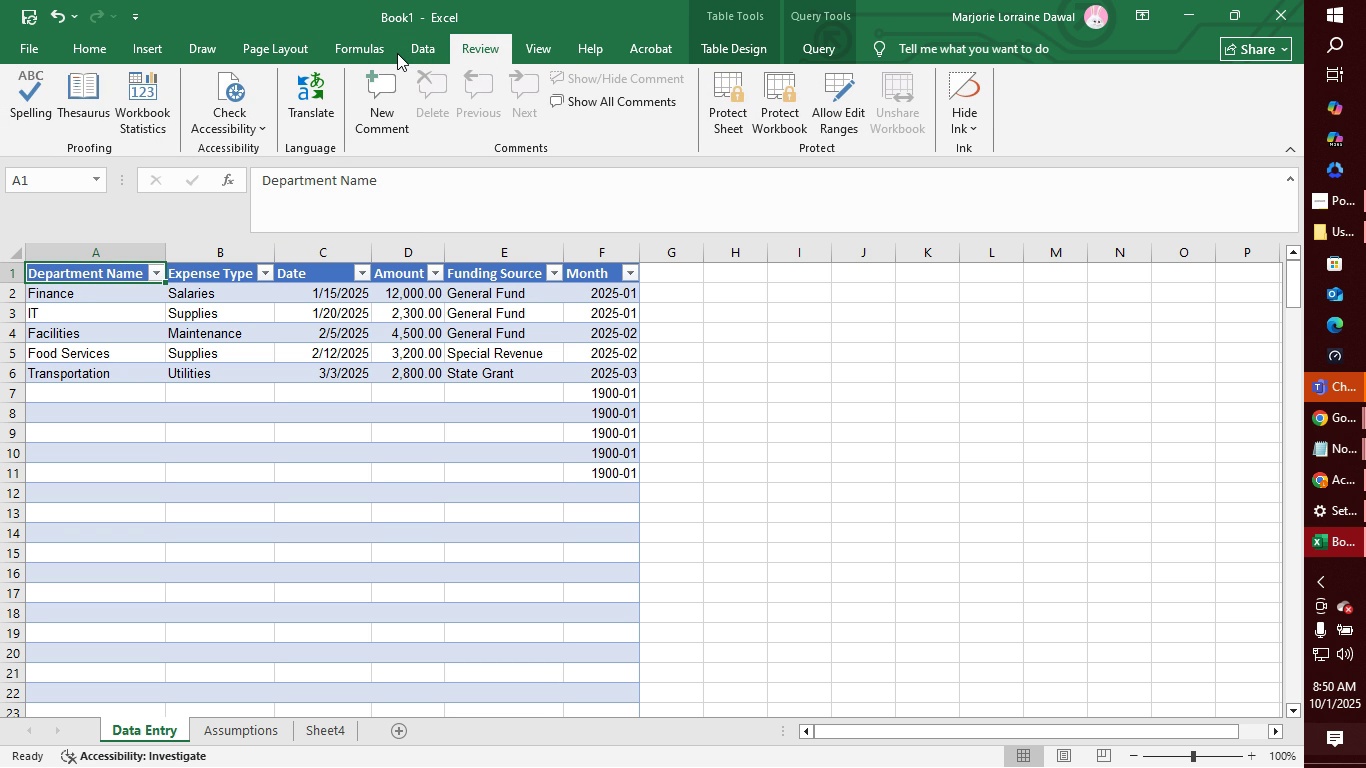 
left_click([397, 53])
 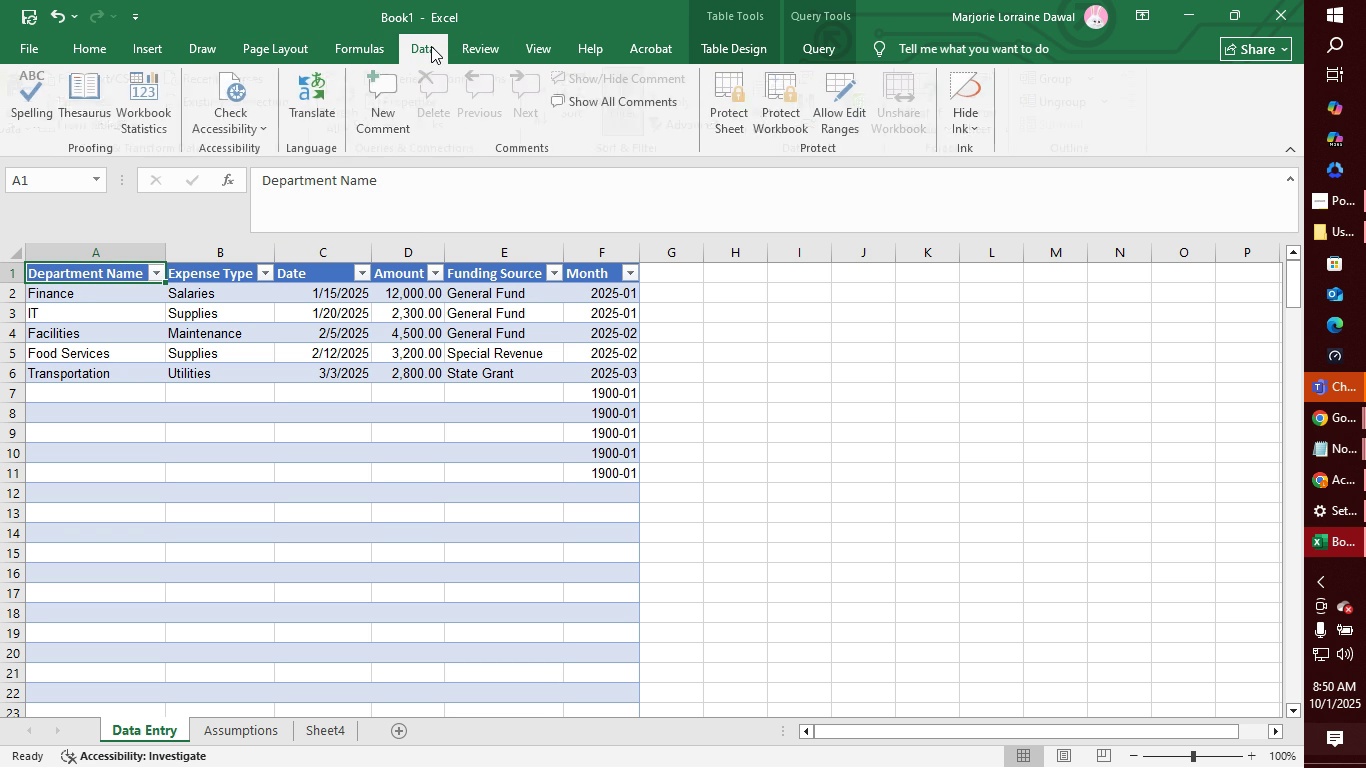 
left_click([431, 46])
 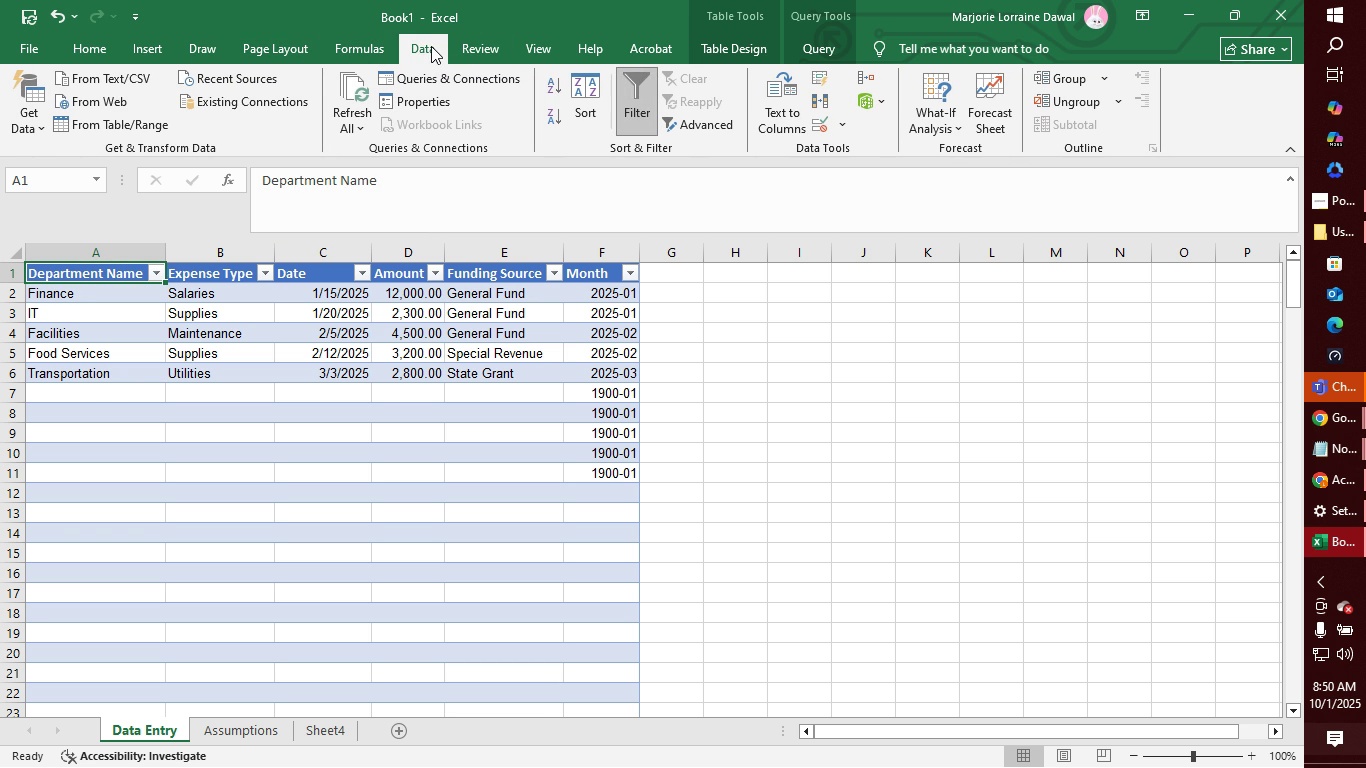 
mouse_move([405, 24])
 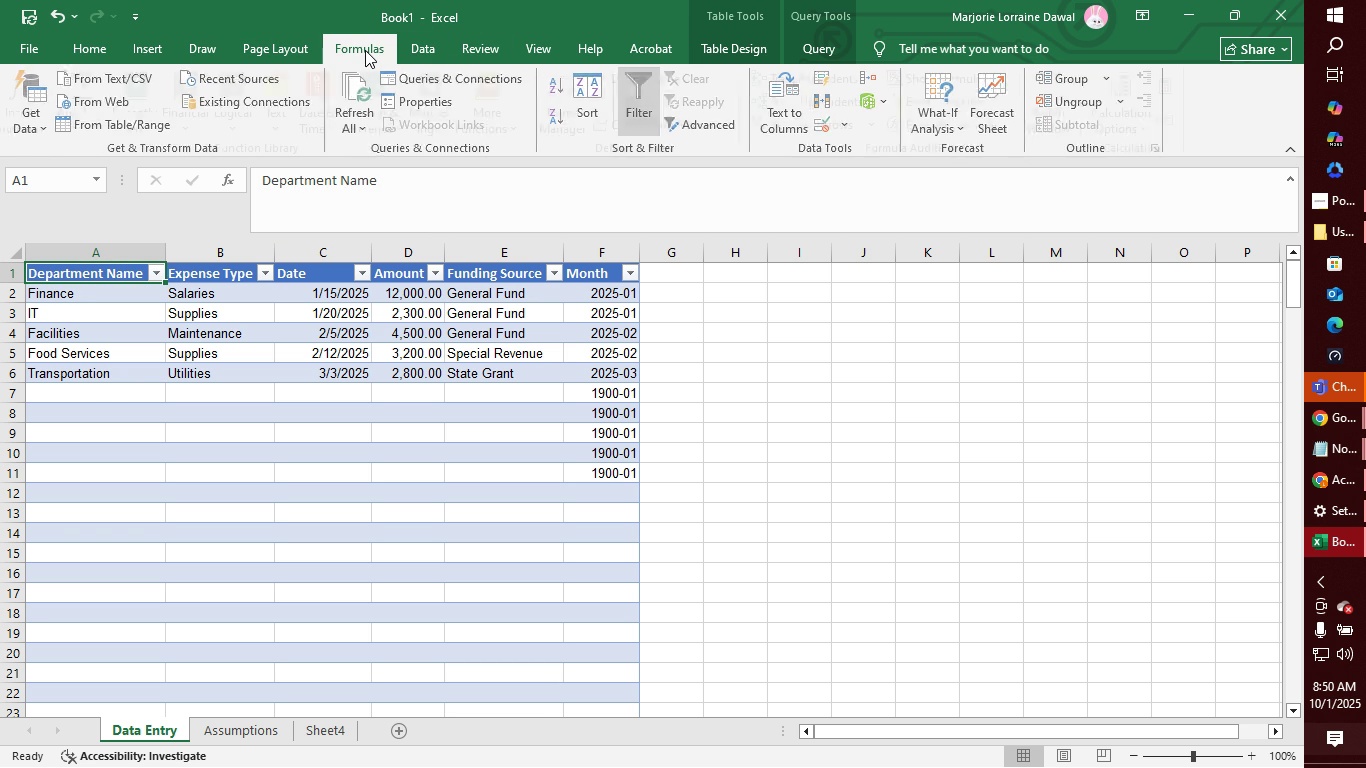 
left_click([365, 50])
 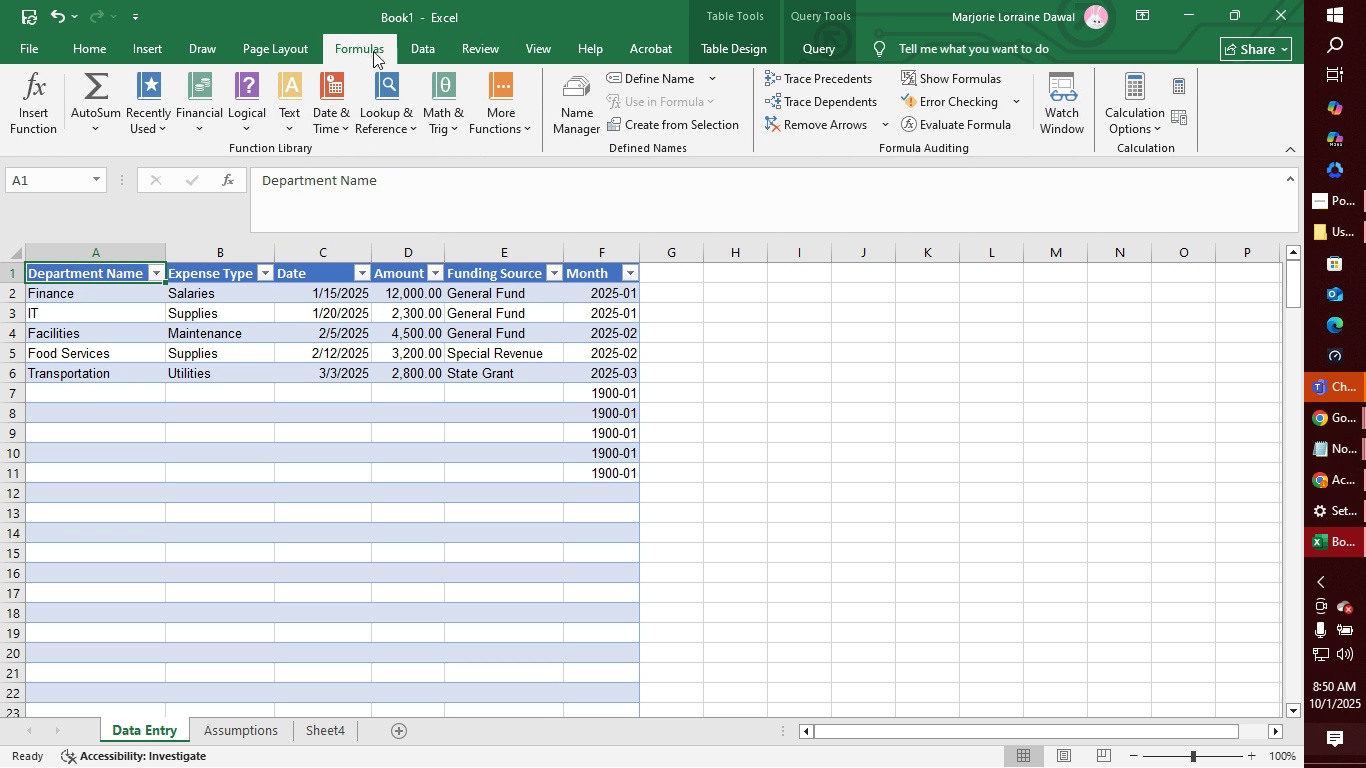 
wait(5.5)
 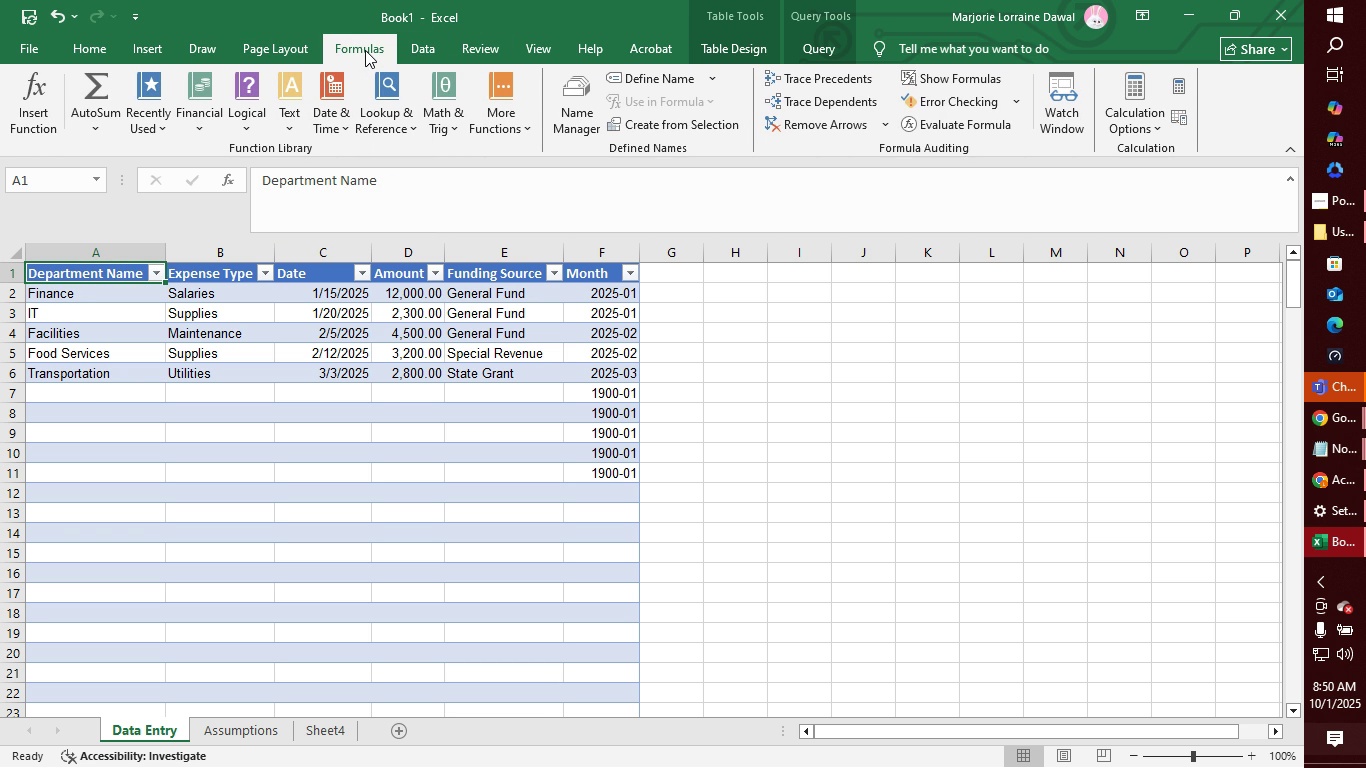 
mouse_move([798, 140])
 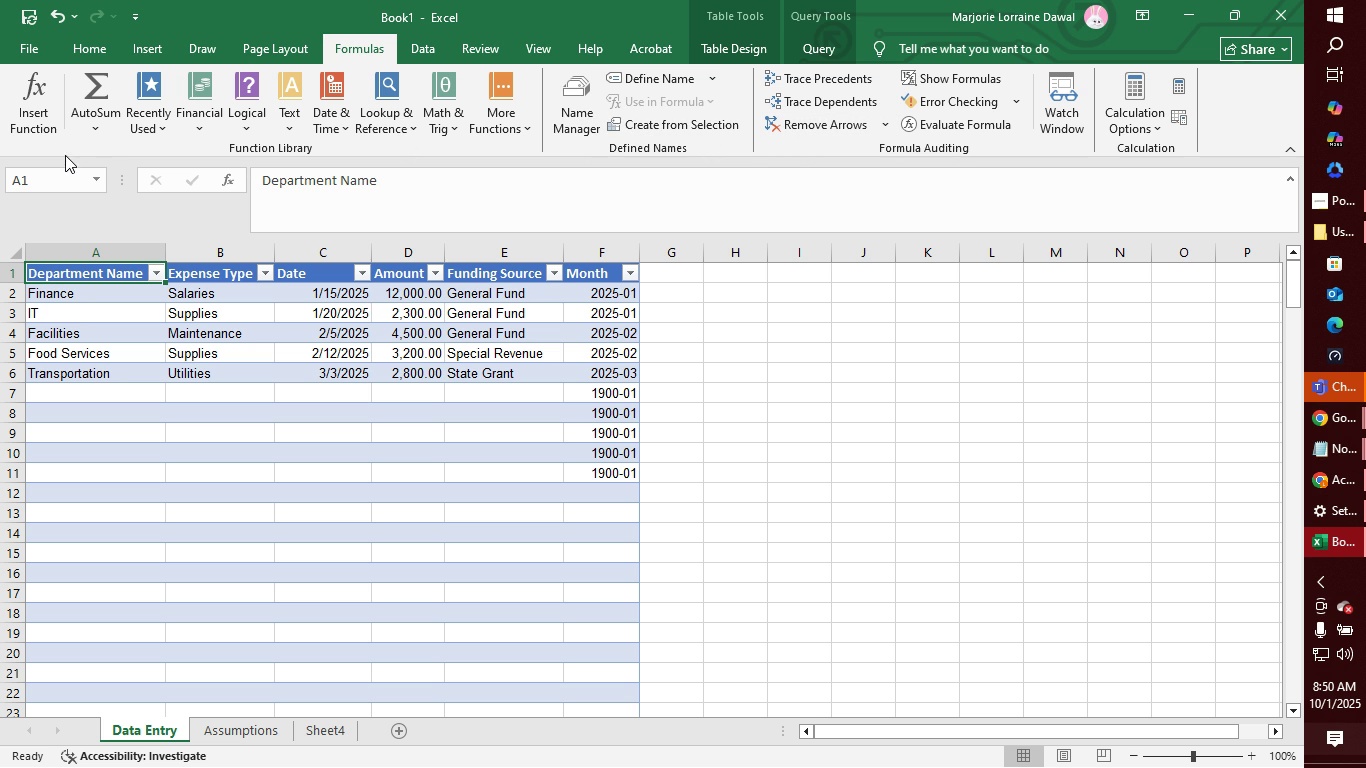 
wait(6.1)
 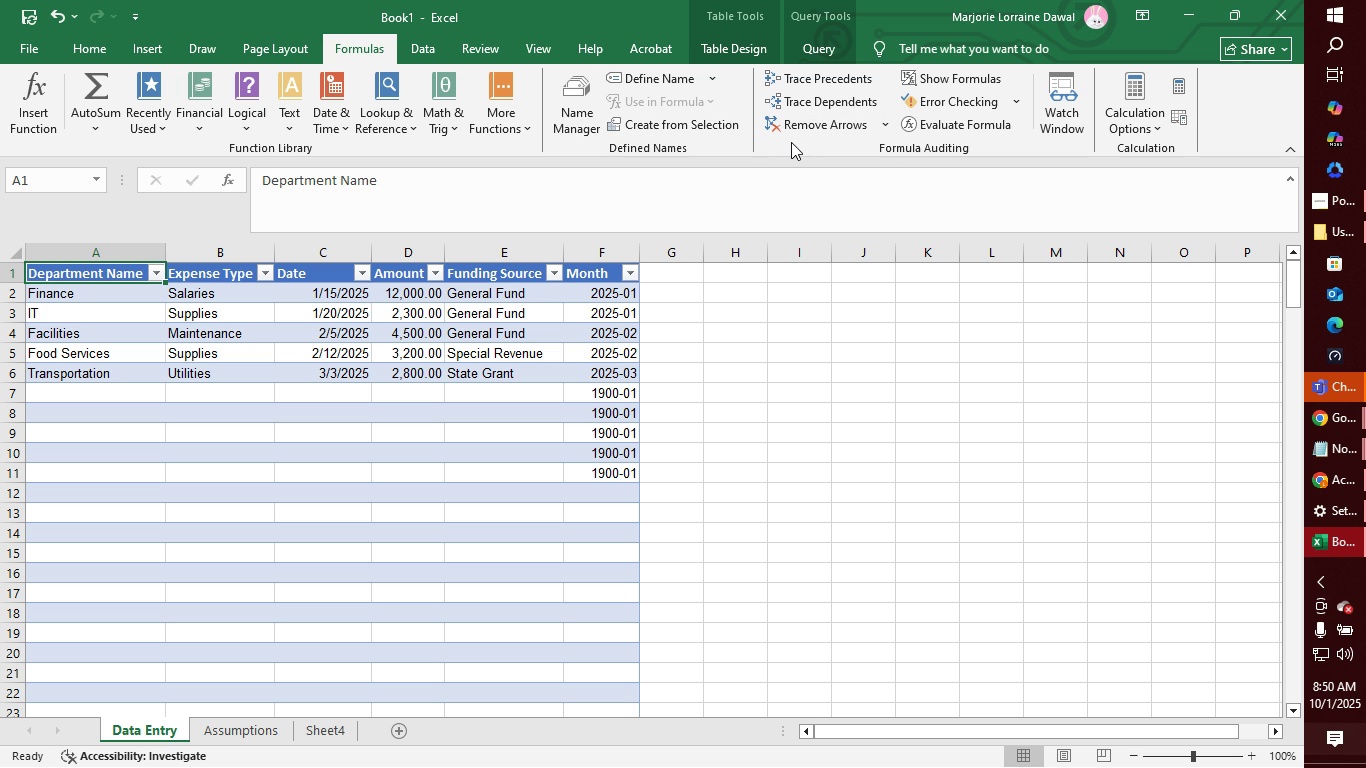 
mouse_move([411, 54])
 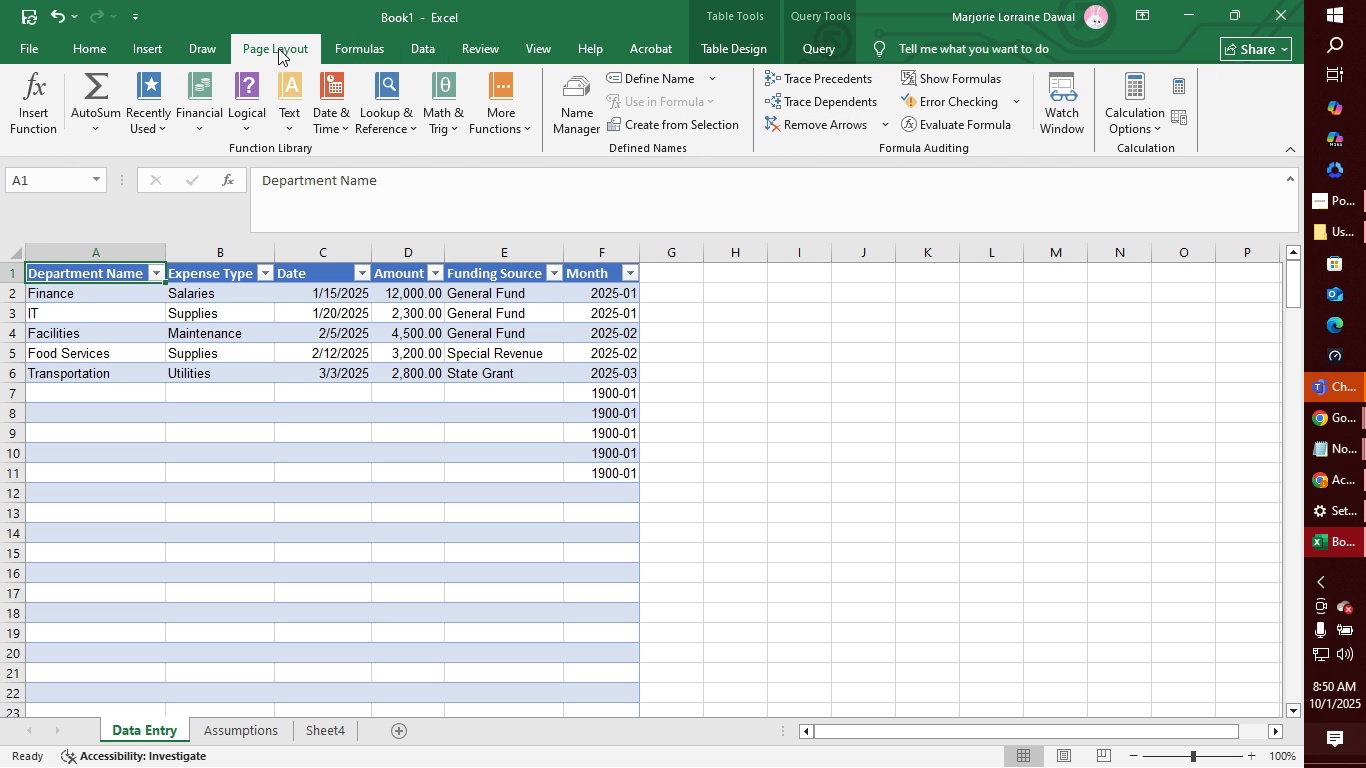 
left_click([278, 48])
 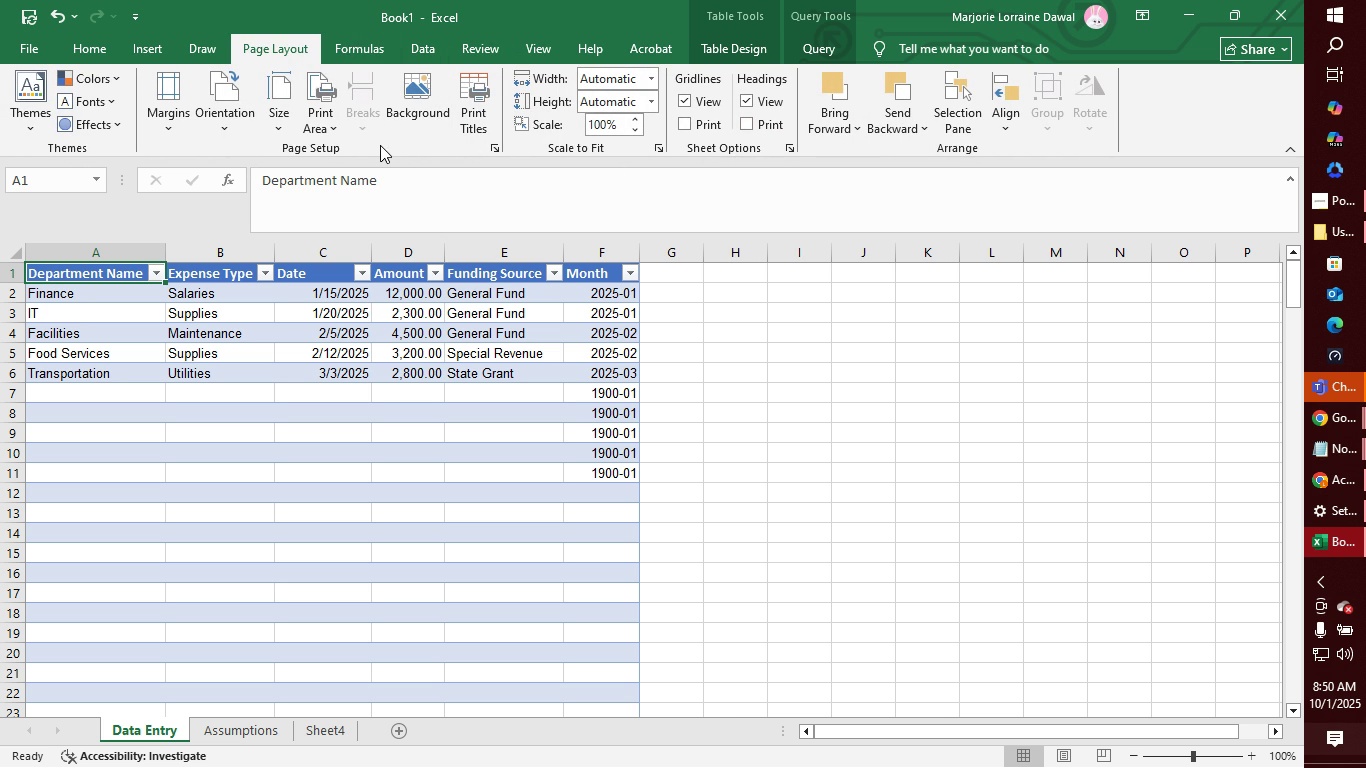 
wait(11.62)
 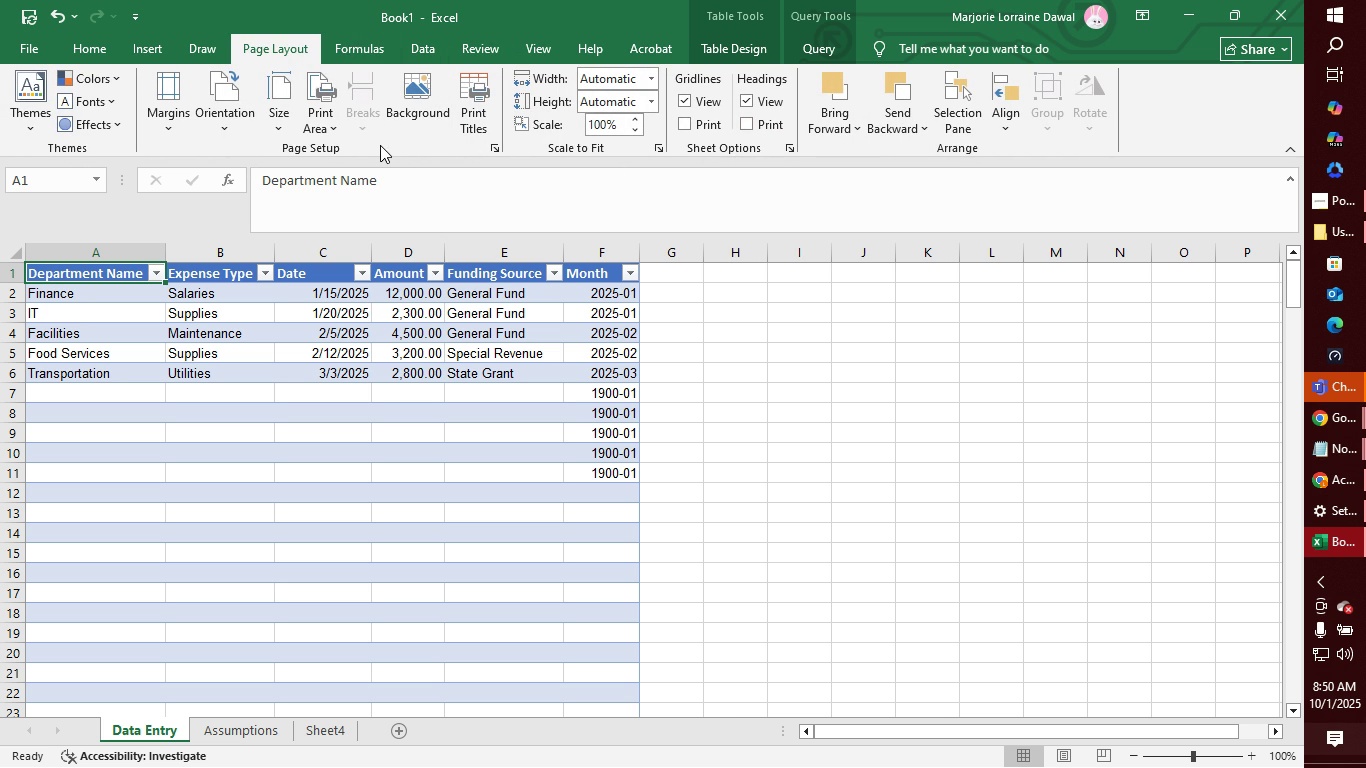 
left_click([105, 295])
 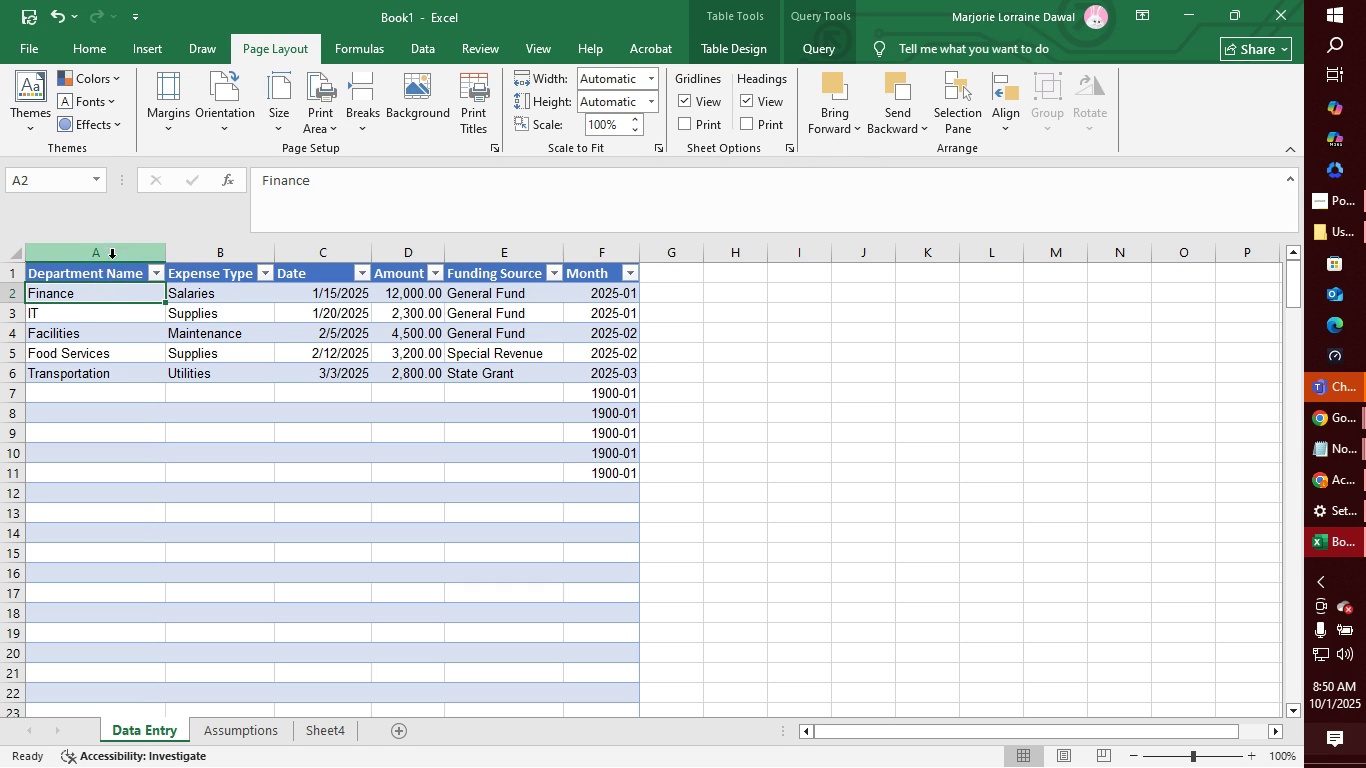 
left_click([114, 247])
 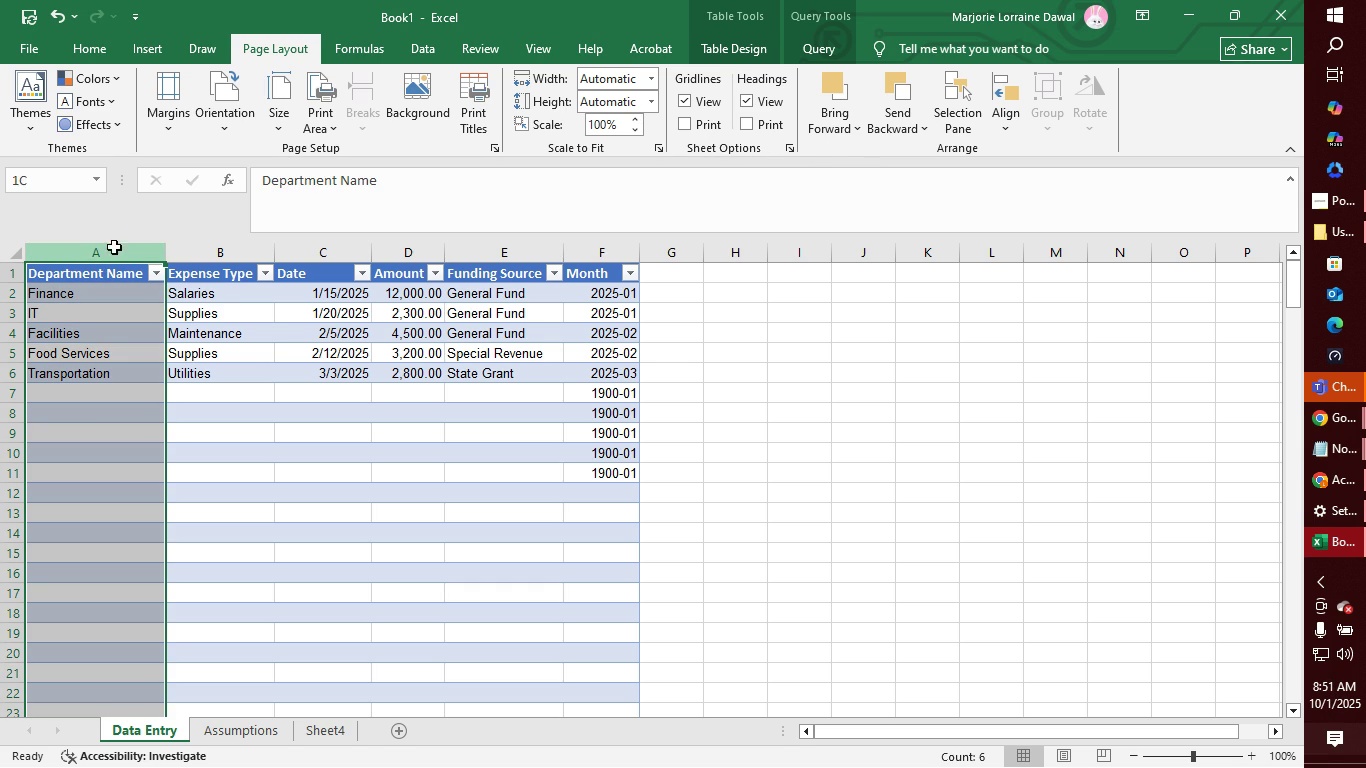 
left_click([114, 247])
 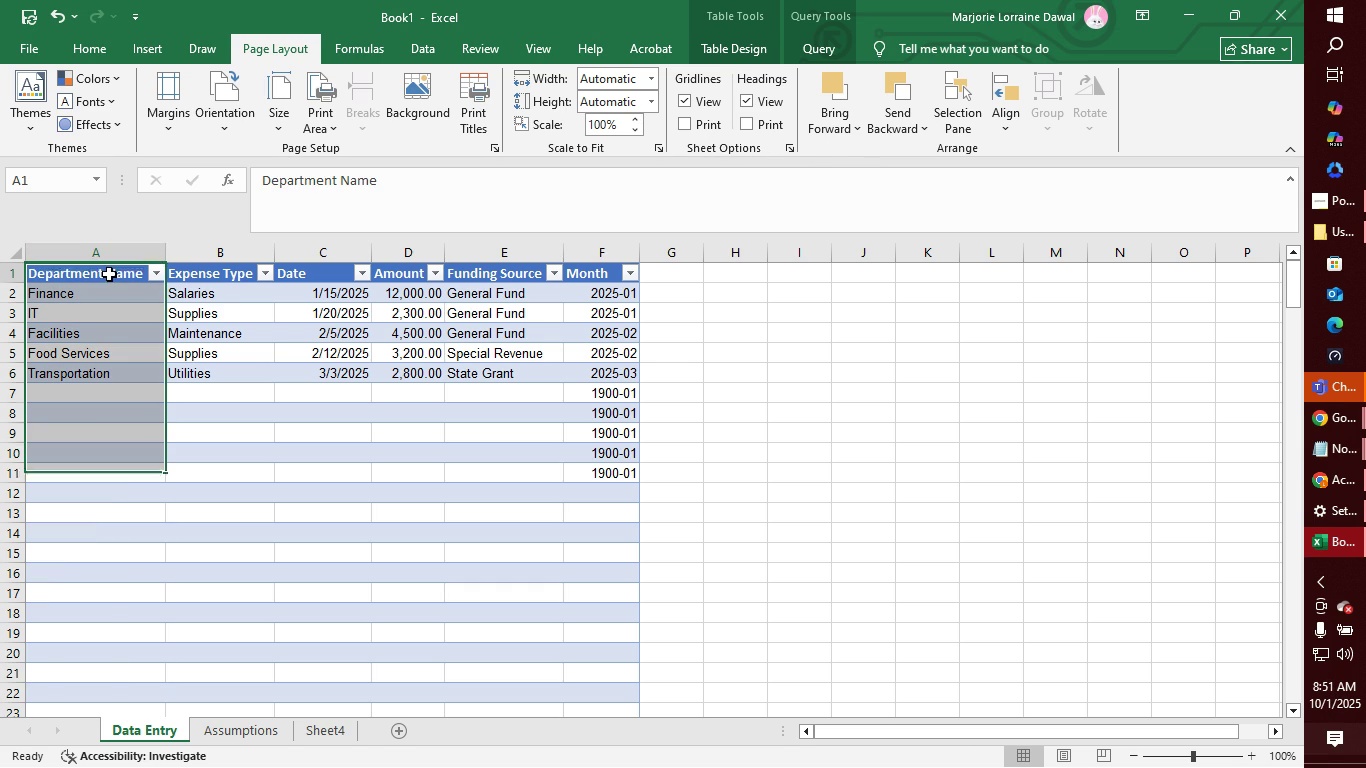 
left_click([109, 274])
 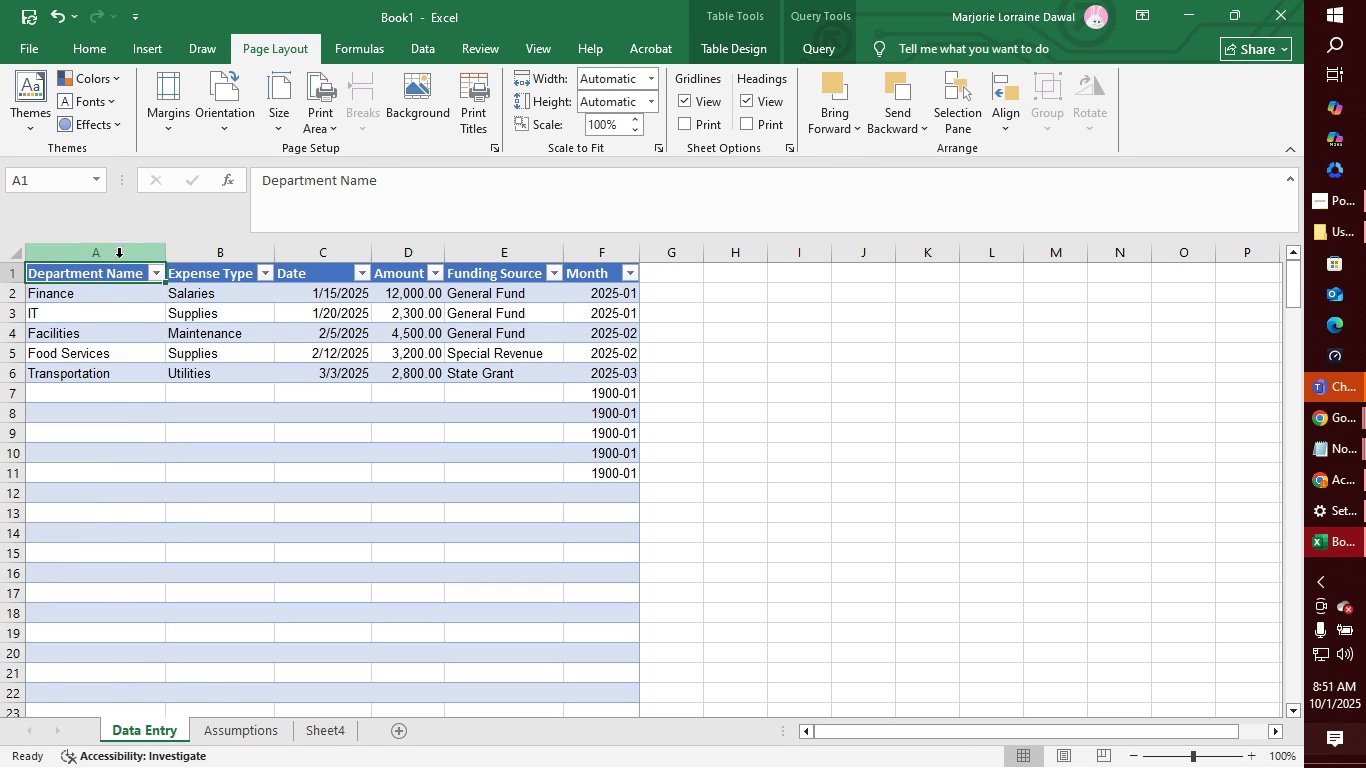 
right_click([106, 274])
 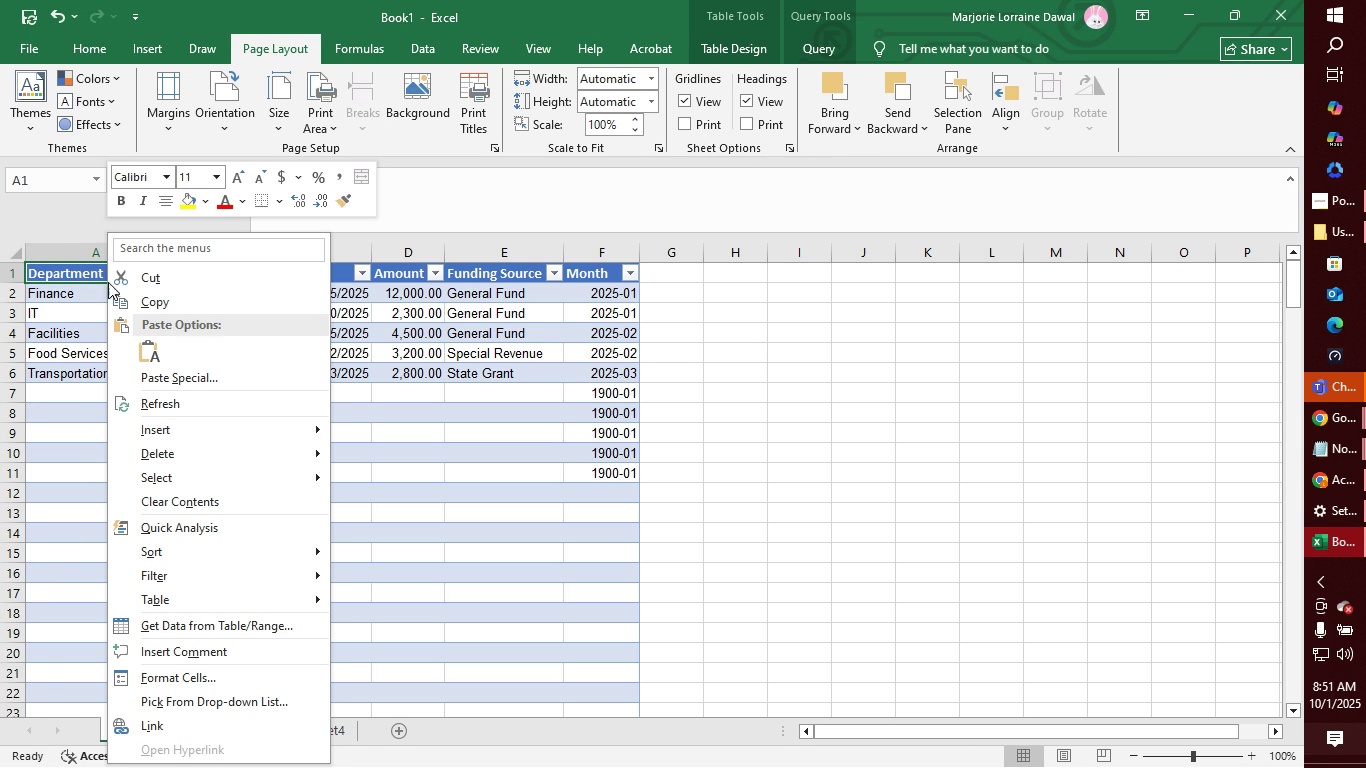 
wait(5.12)
 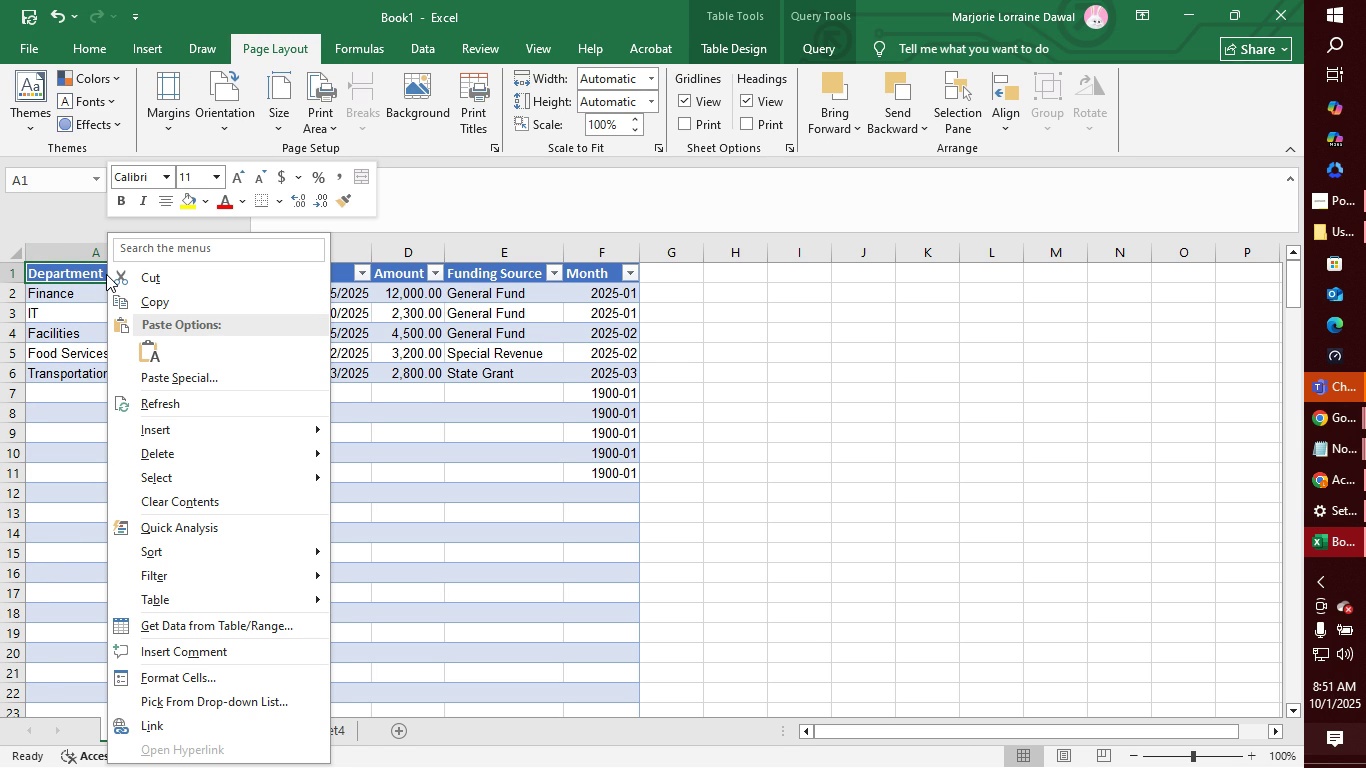 
left_click([262, 683])
 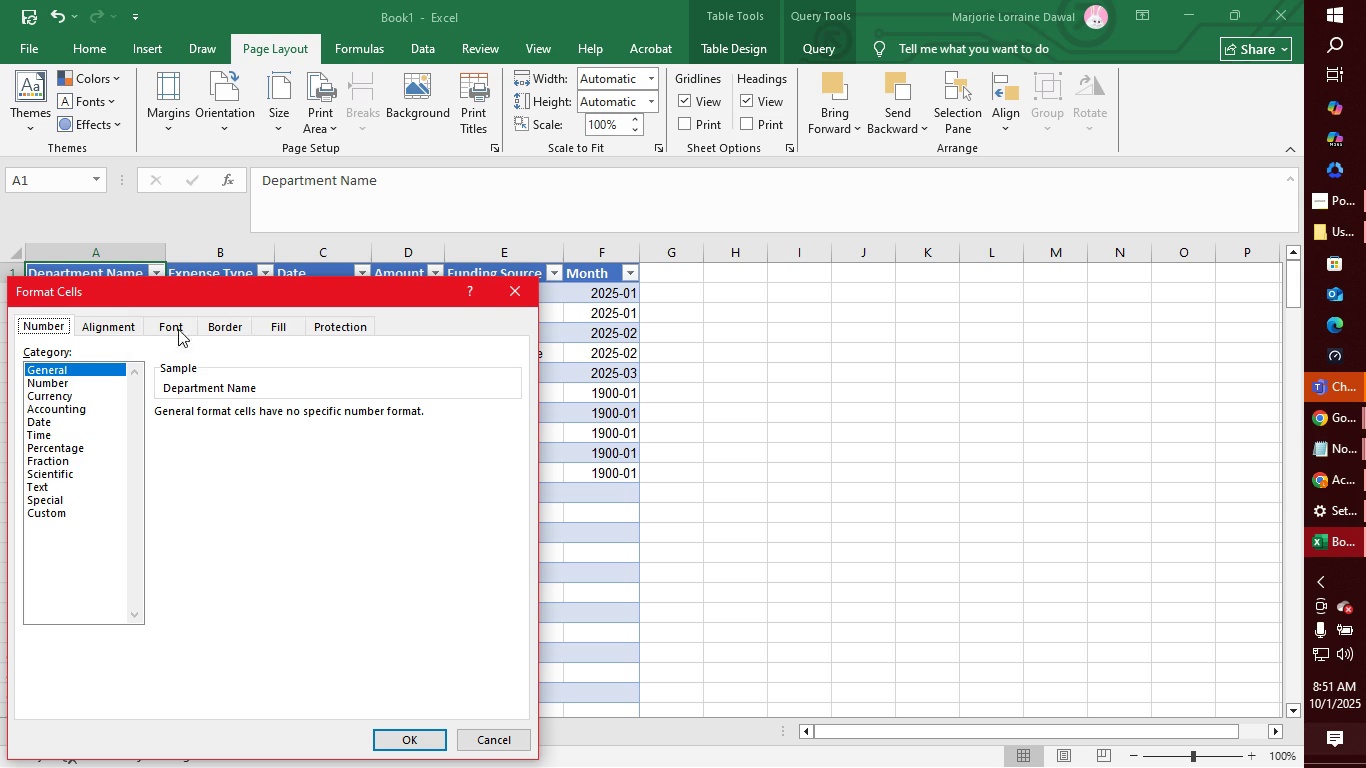 
left_click([514, 289])
 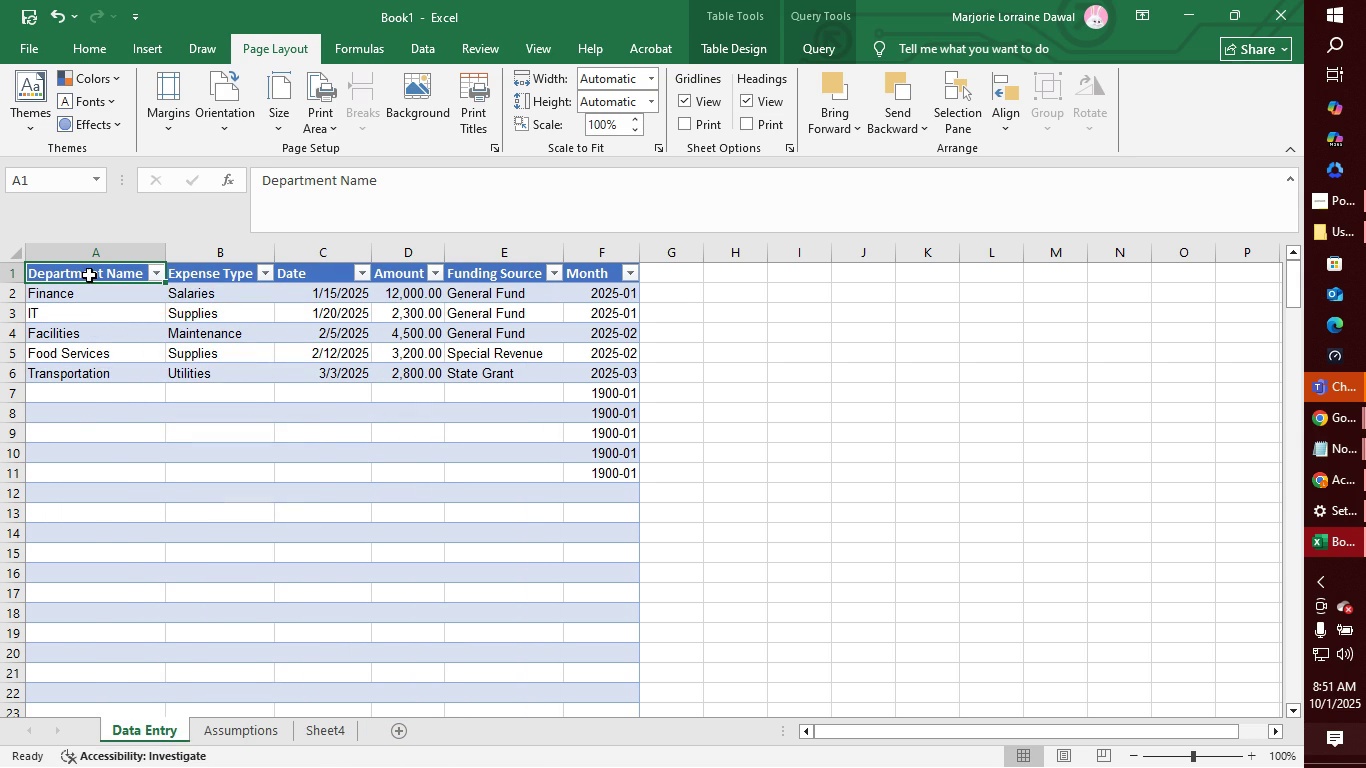 
right_click([90, 274])
 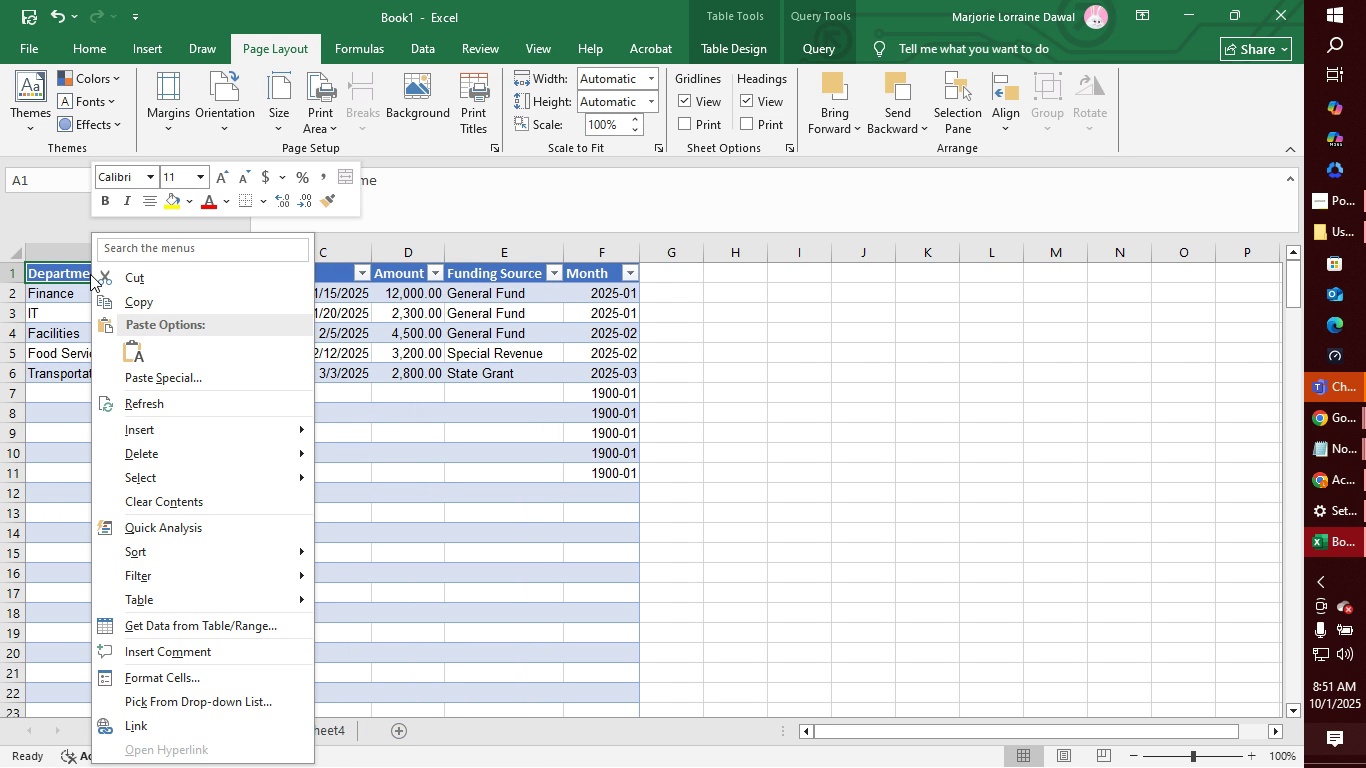 
wait(6.21)
 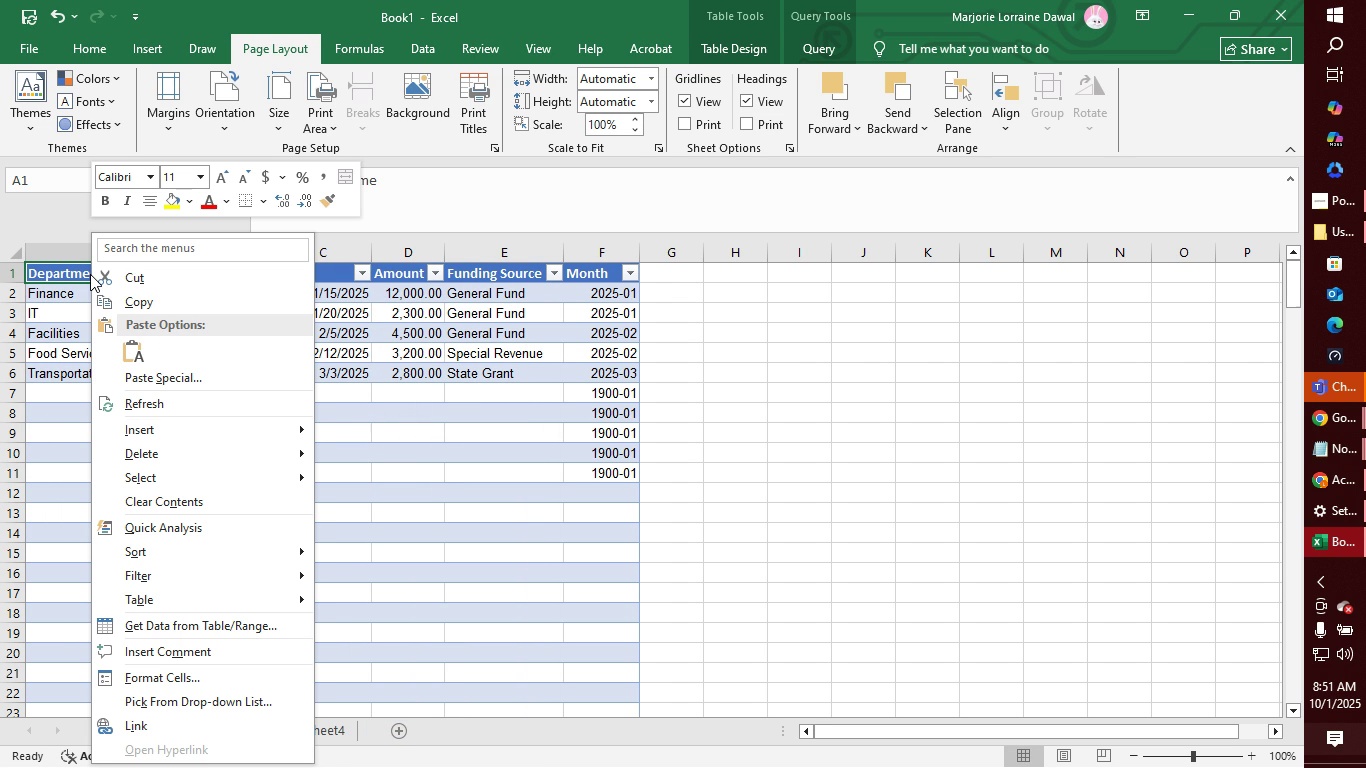 
mouse_move([278, 585])
 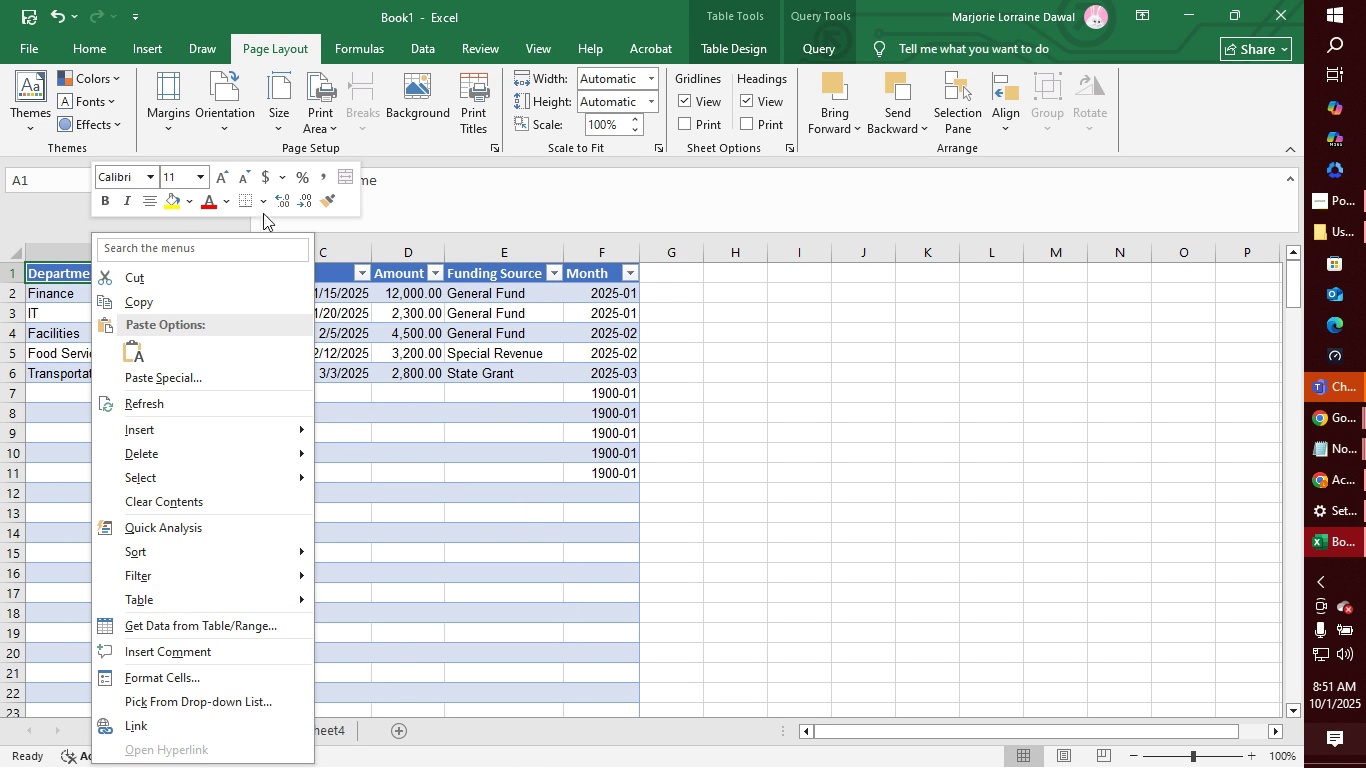 
left_click([429, 197])
 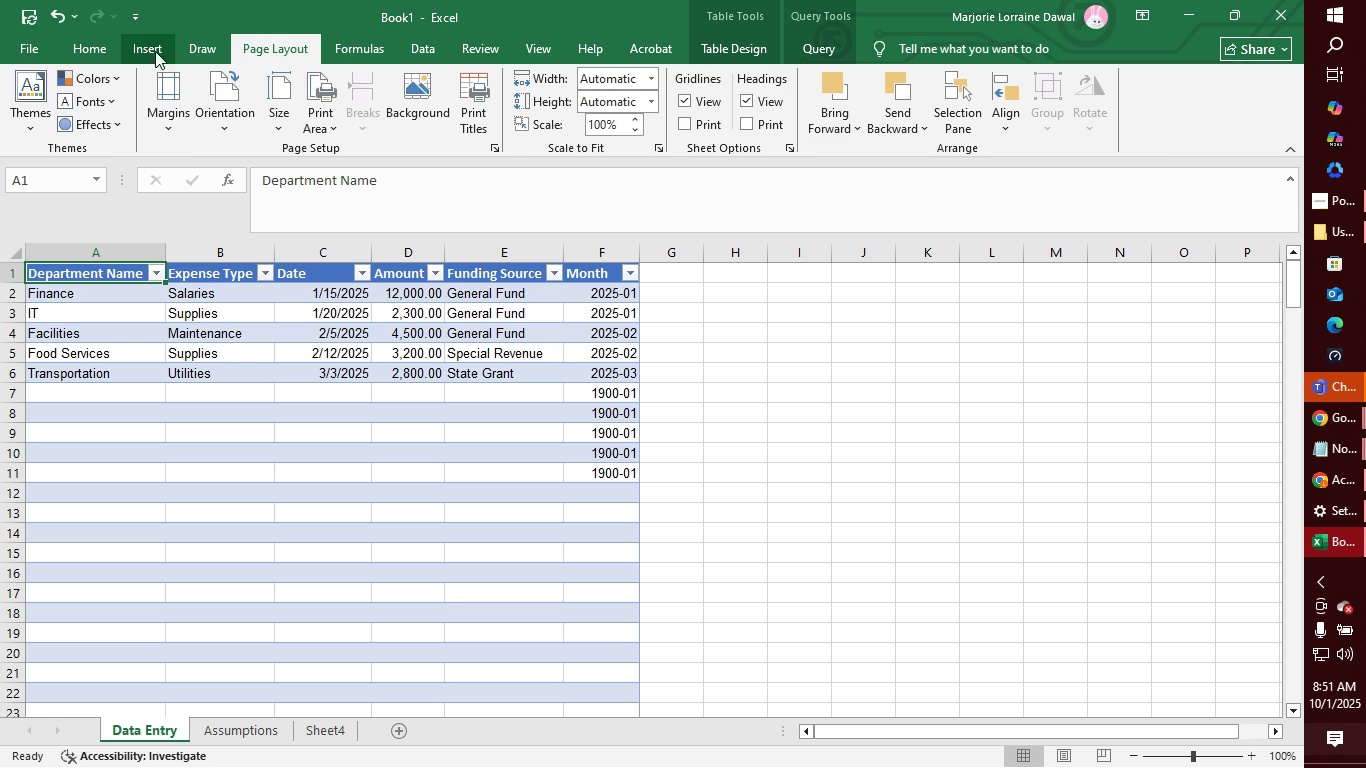 
left_click([373, 55])
 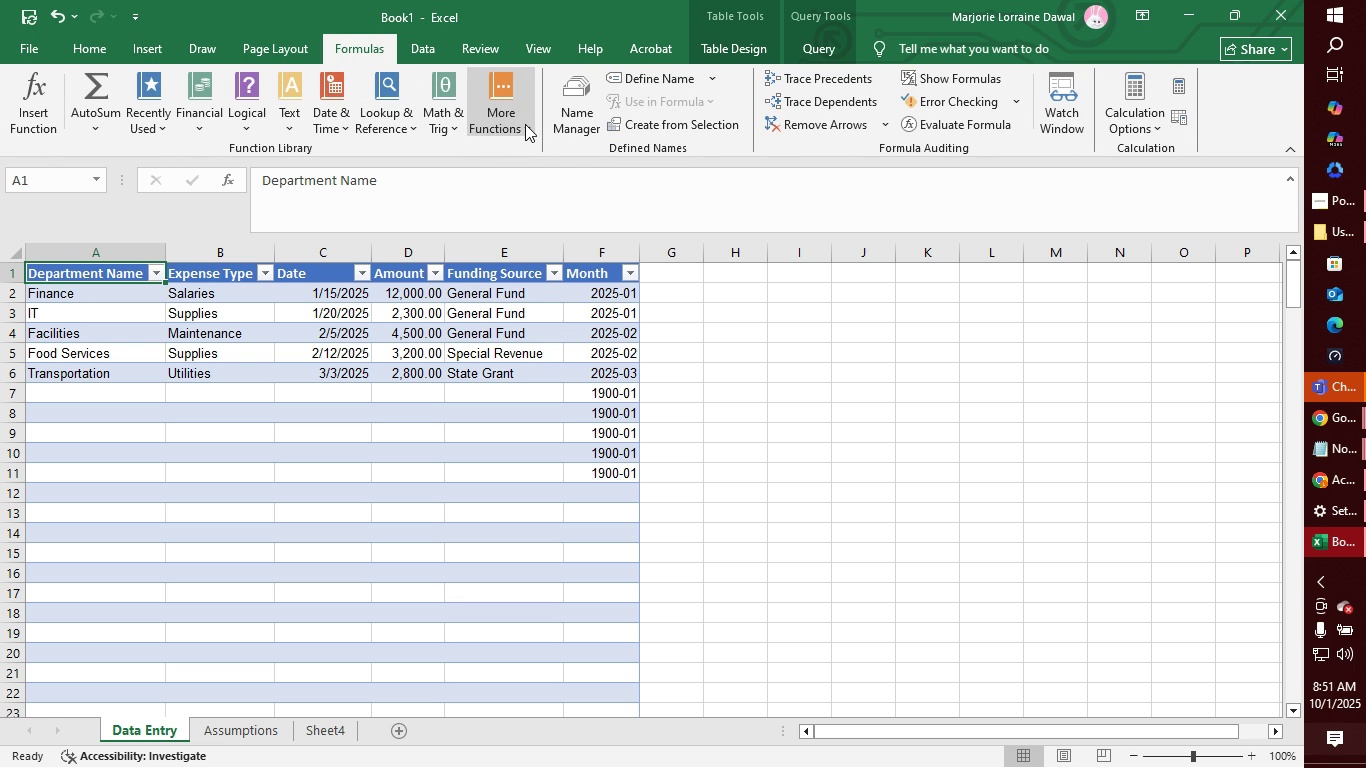 
left_click([525, 124])
 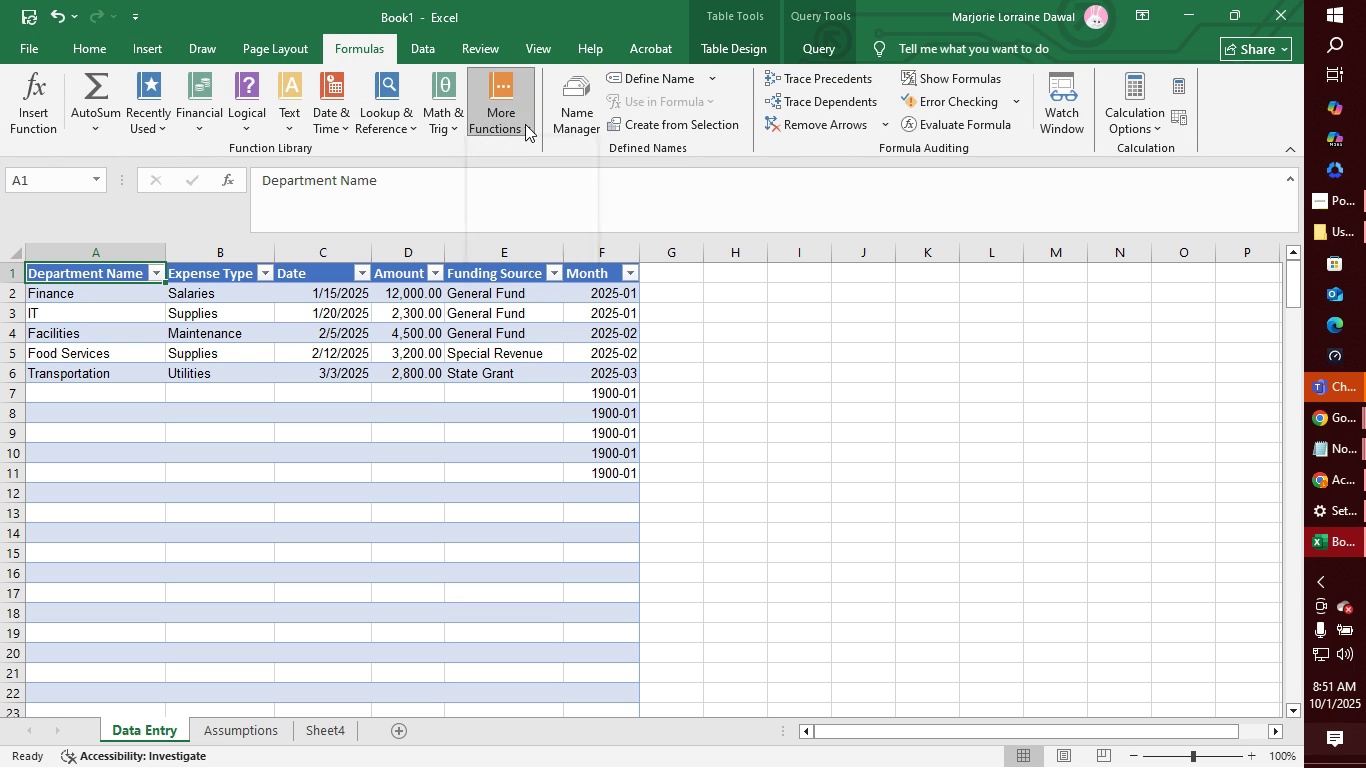 
left_click([525, 124])
 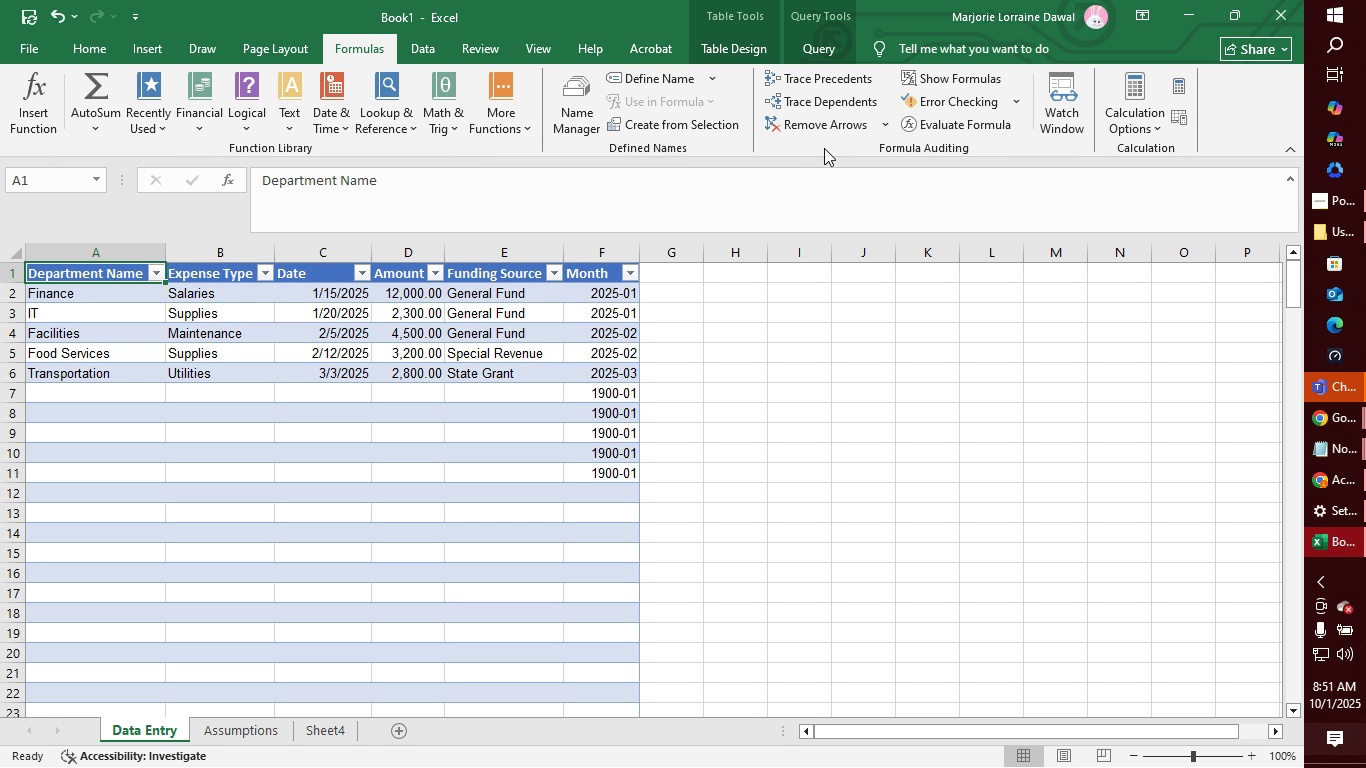 
wait(10.04)
 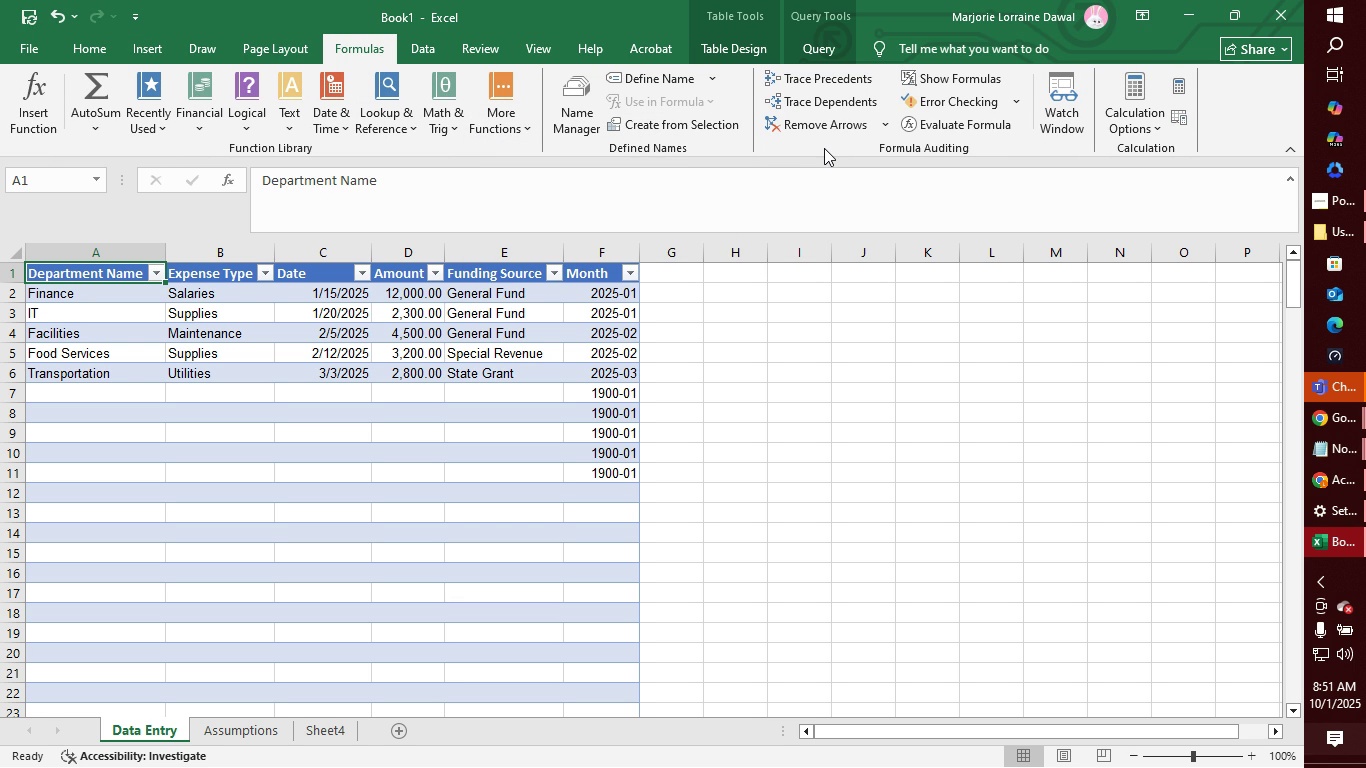 
left_click([411, 128])
 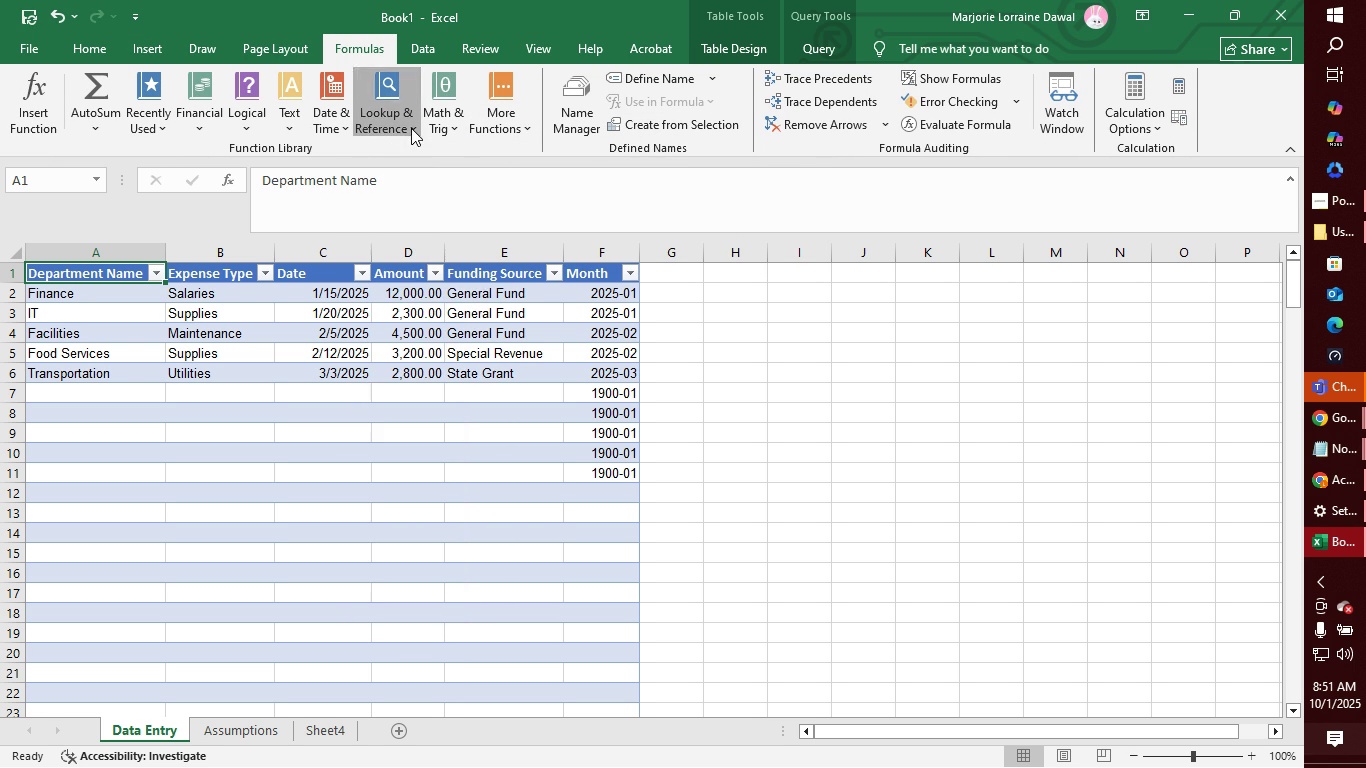 
left_click([411, 128])
 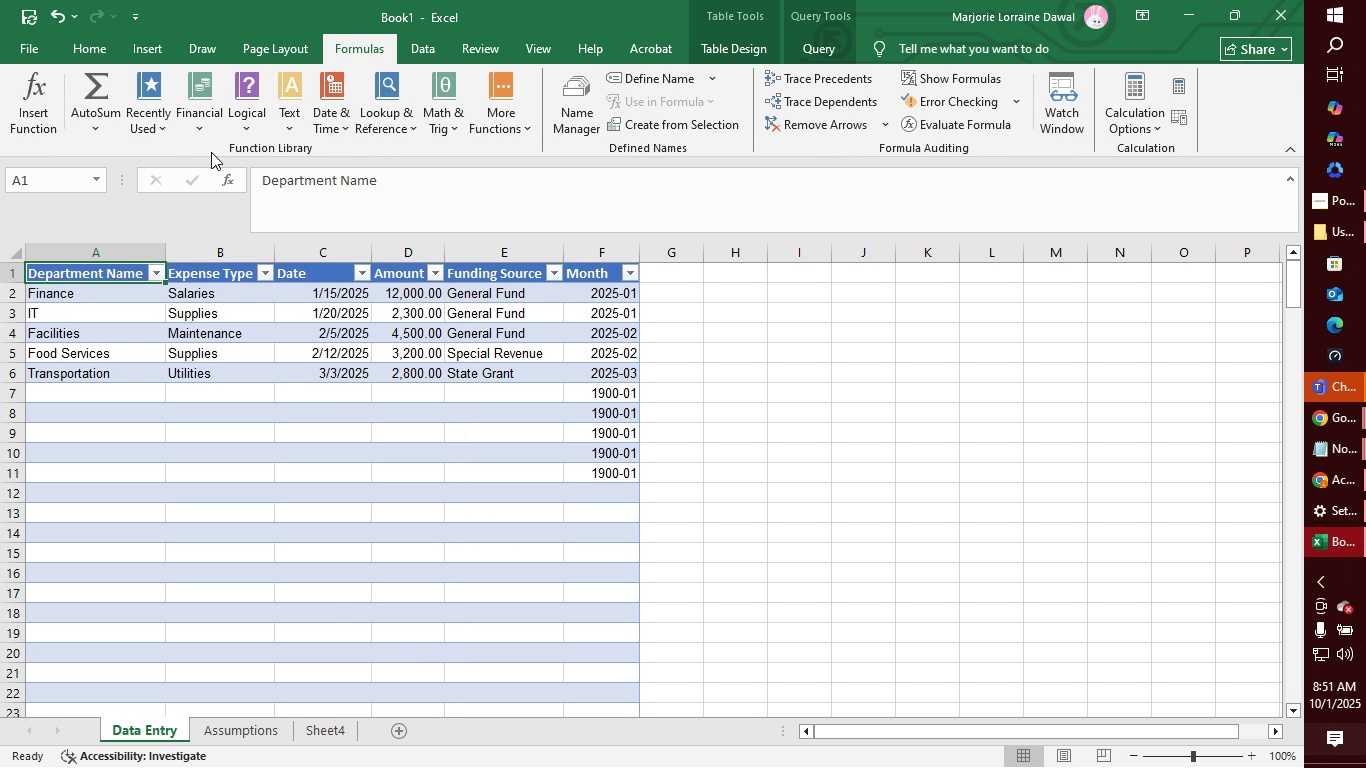 
mouse_move([133, 134])
 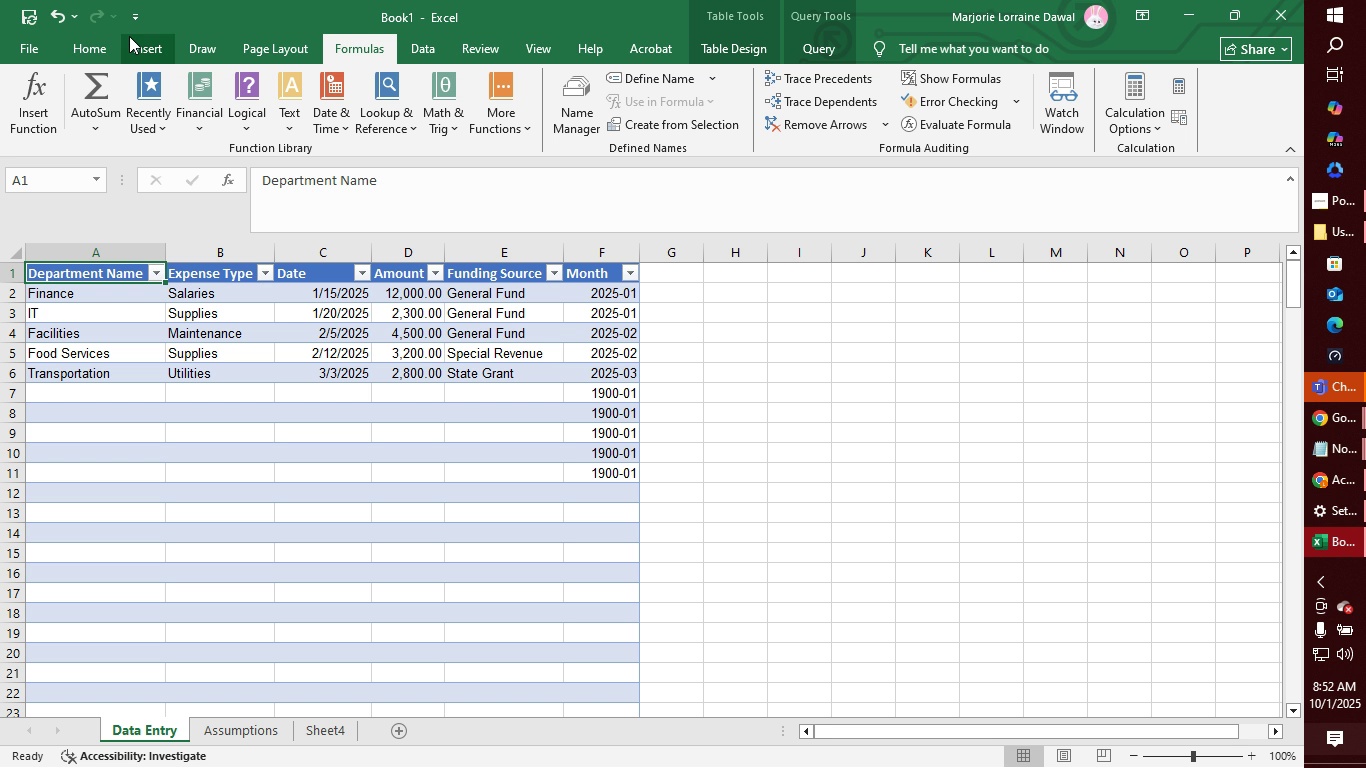 
wait(47.02)
 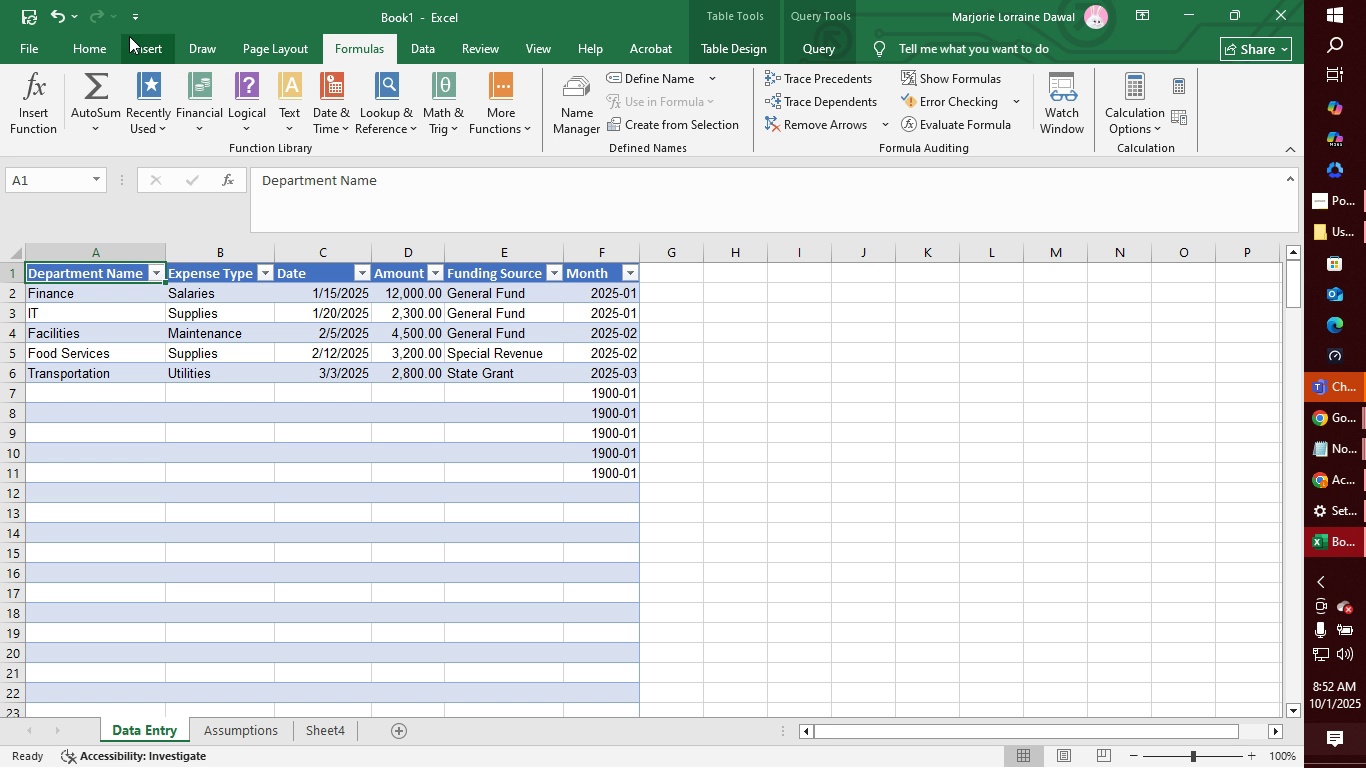 
left_click([428, 50])
 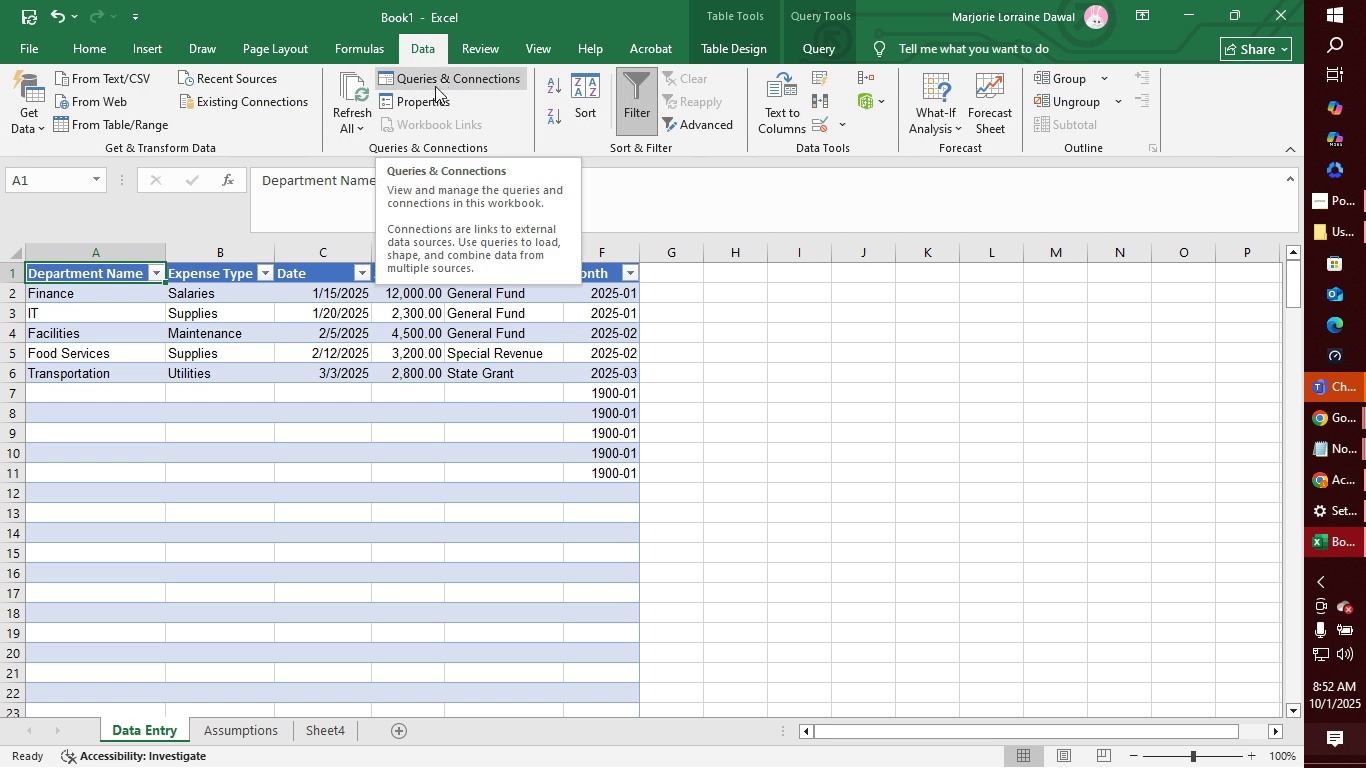 
left_click([425, 105])
 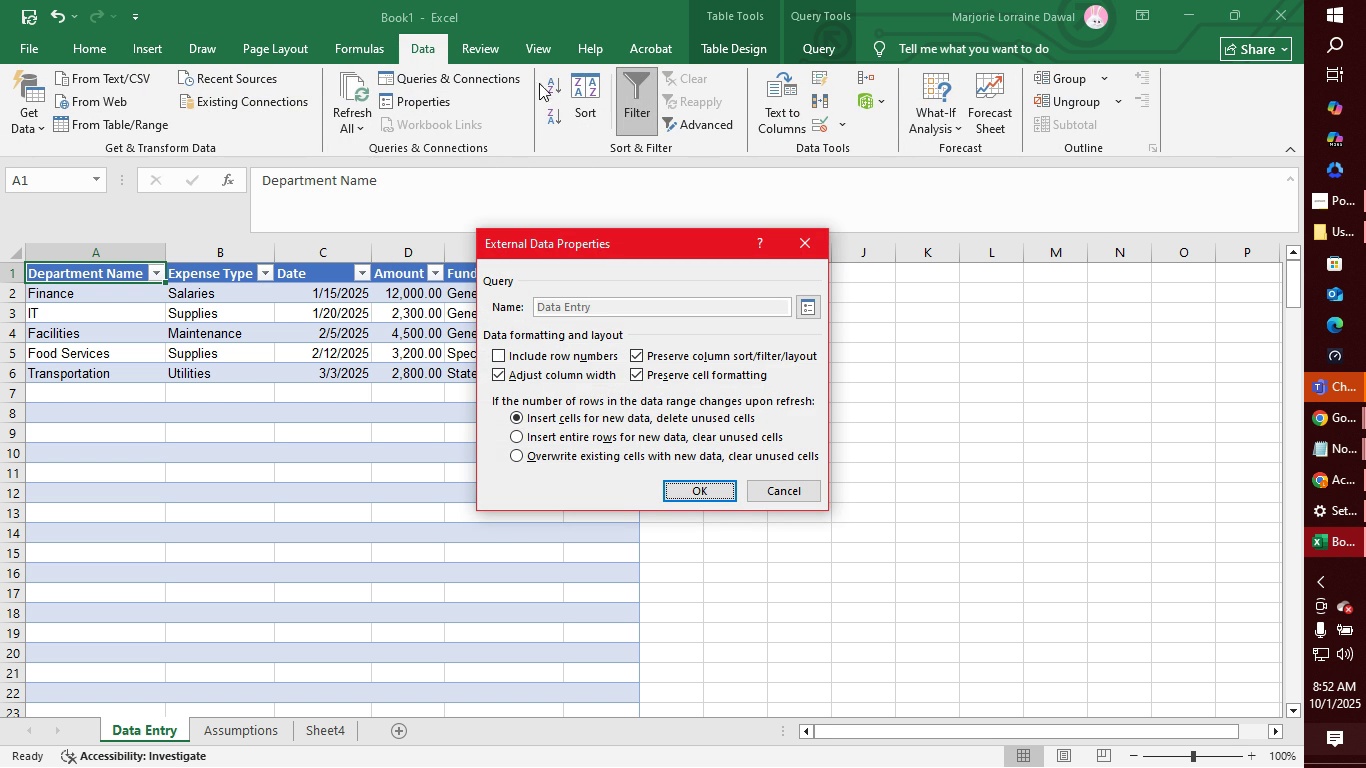 
left_click([717, 124])
 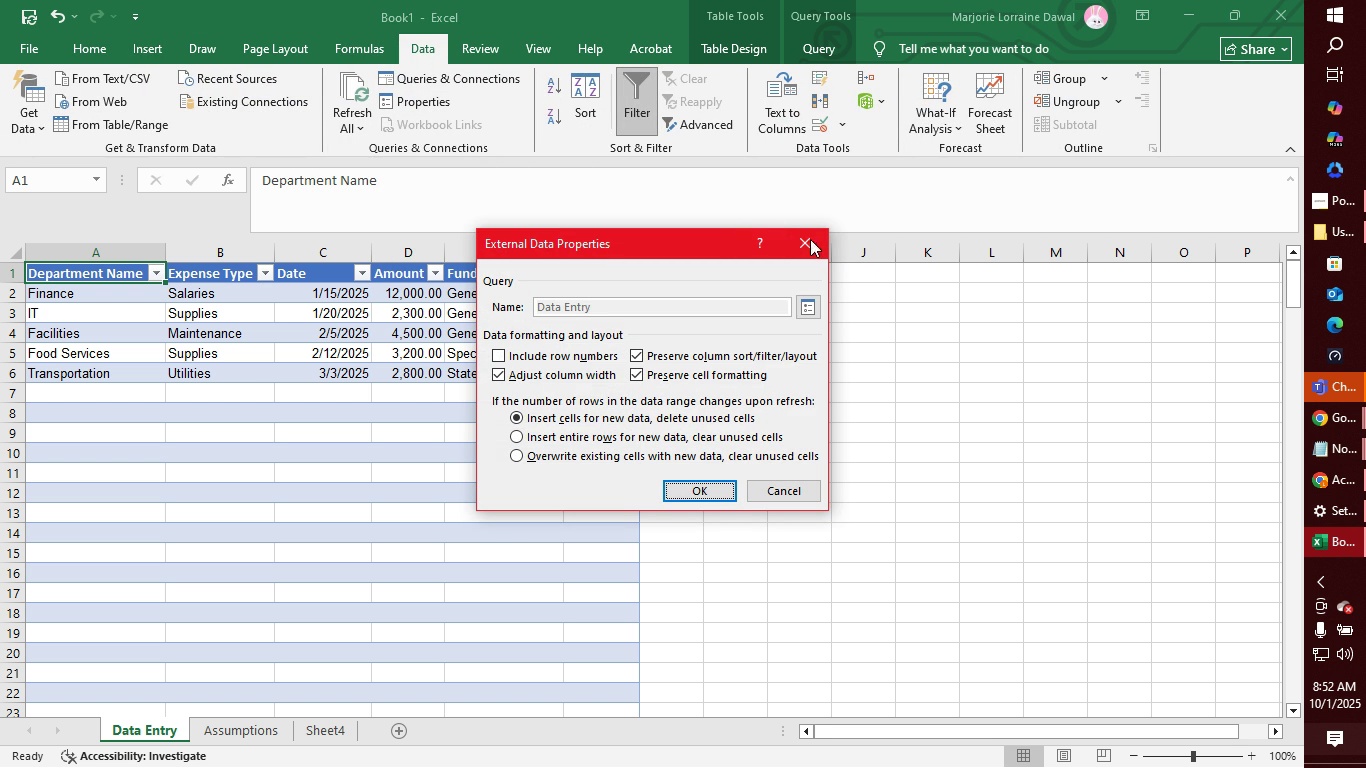 
left_click([812, 243])
 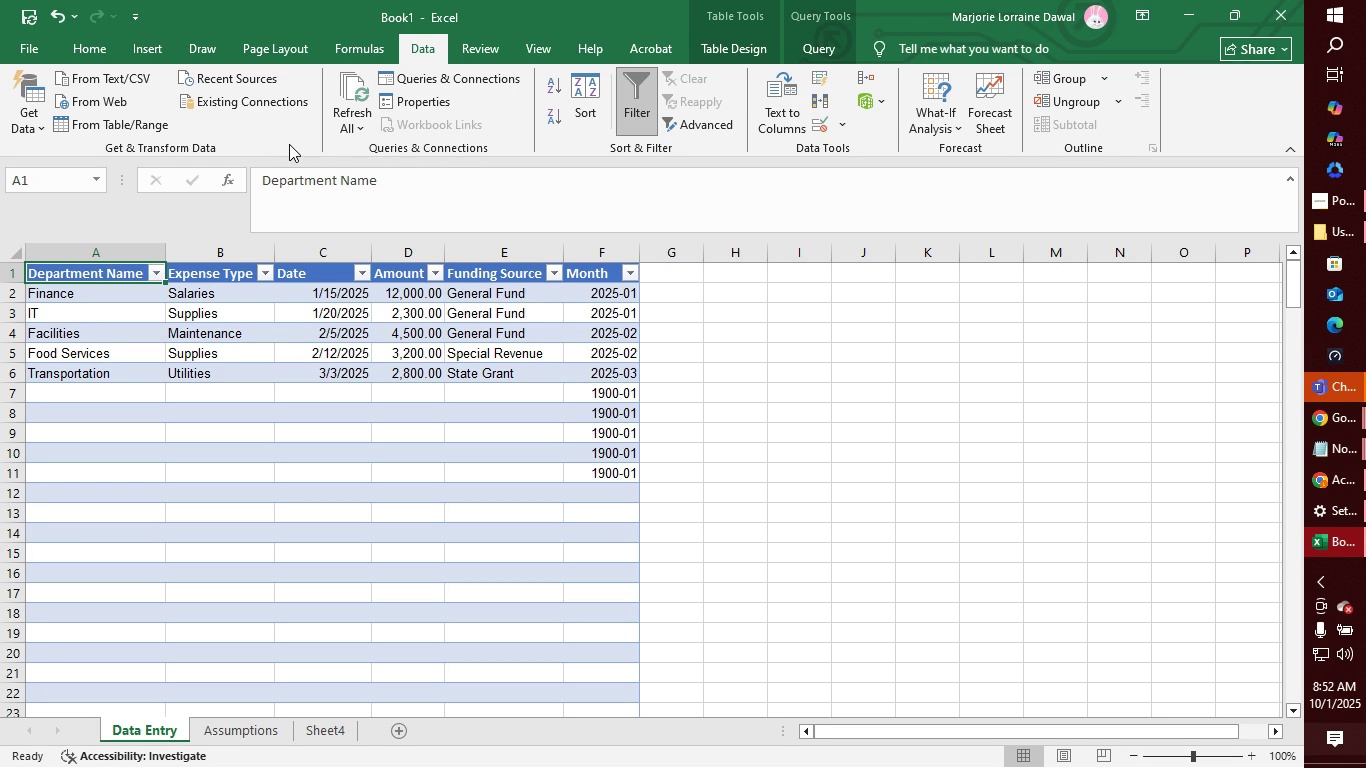 
wait(12.06)
 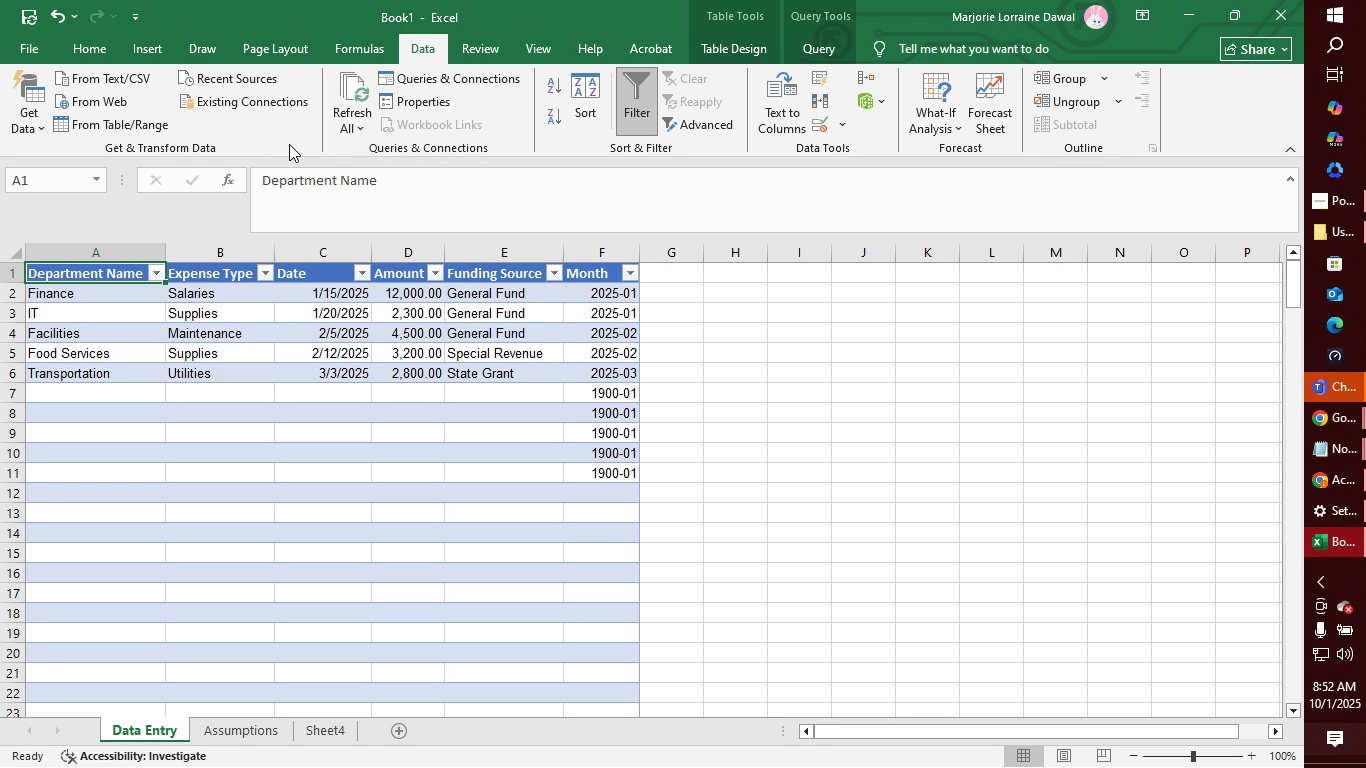 
left_click([278, 100])
 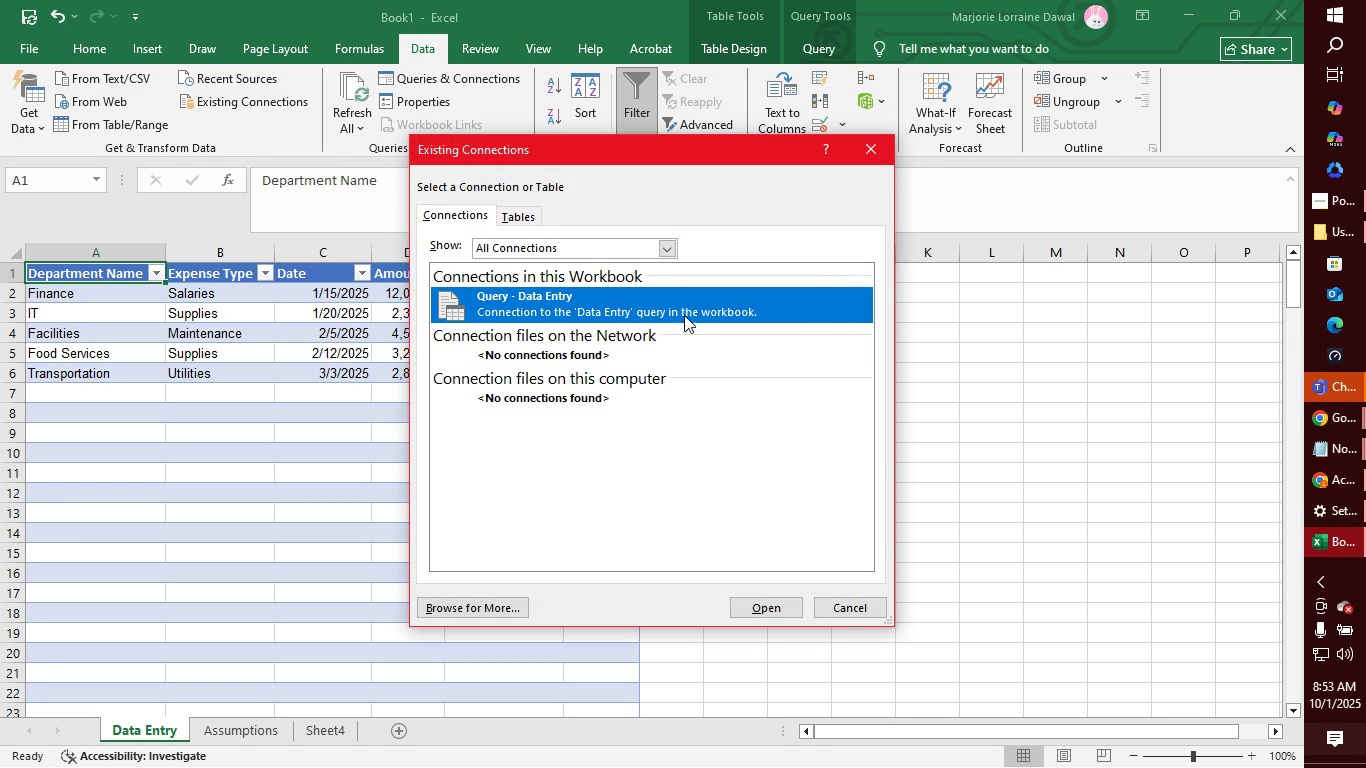 
double_click([684, 315])
 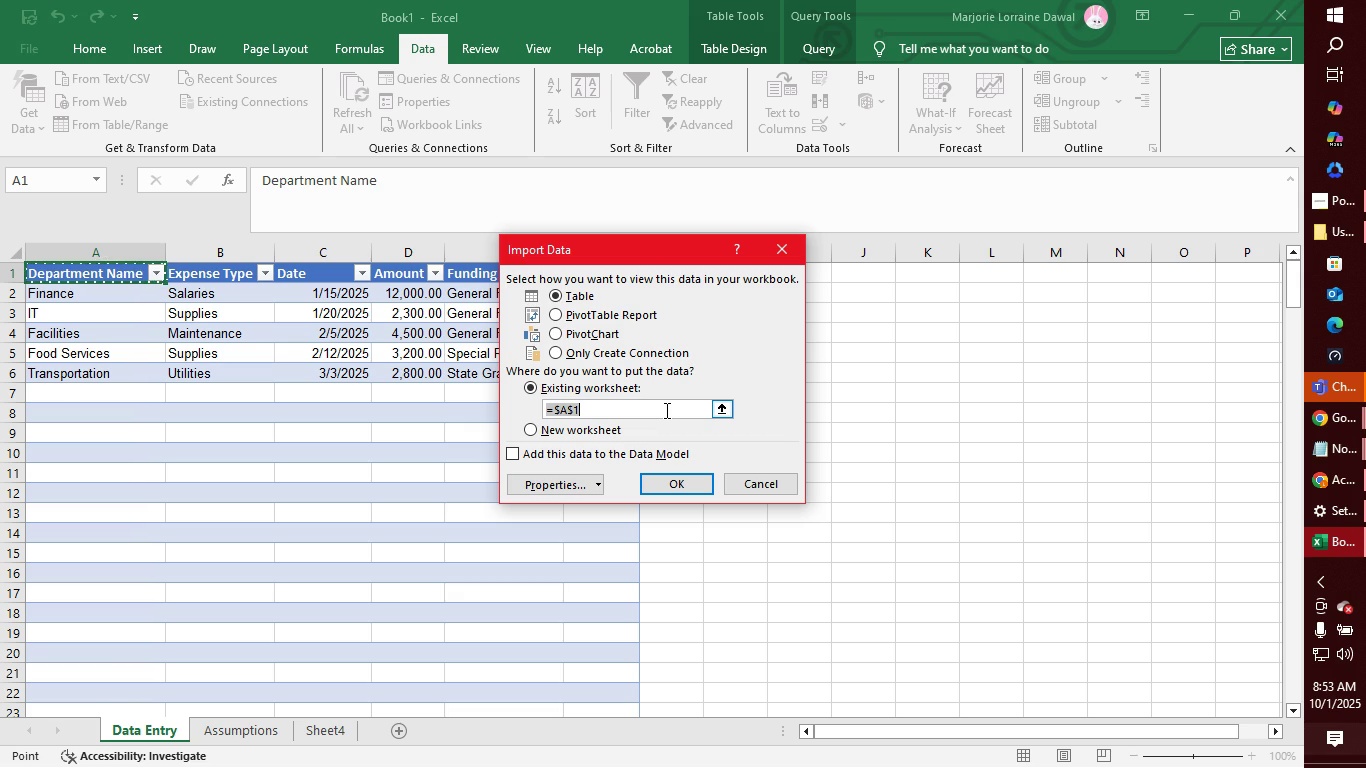 
wait(29.83)
 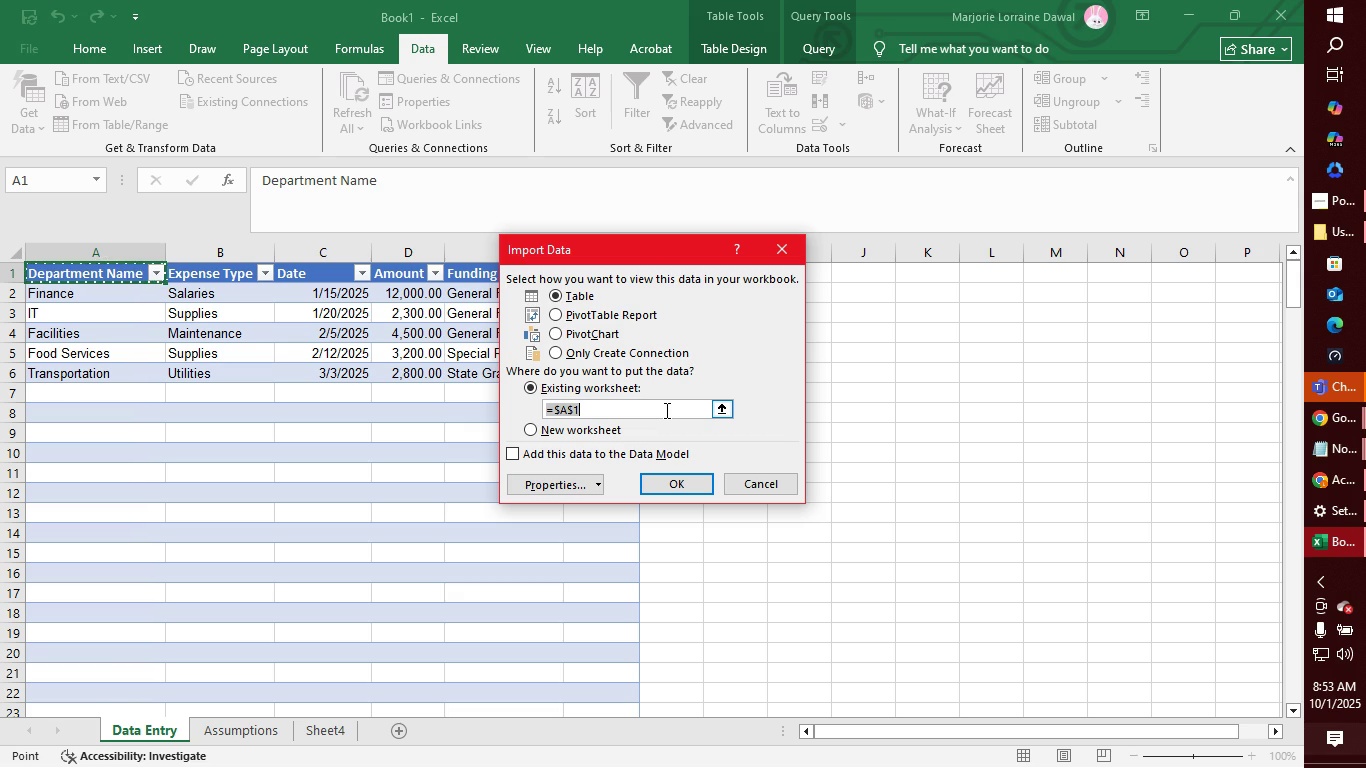 
left_click([548, 410])
 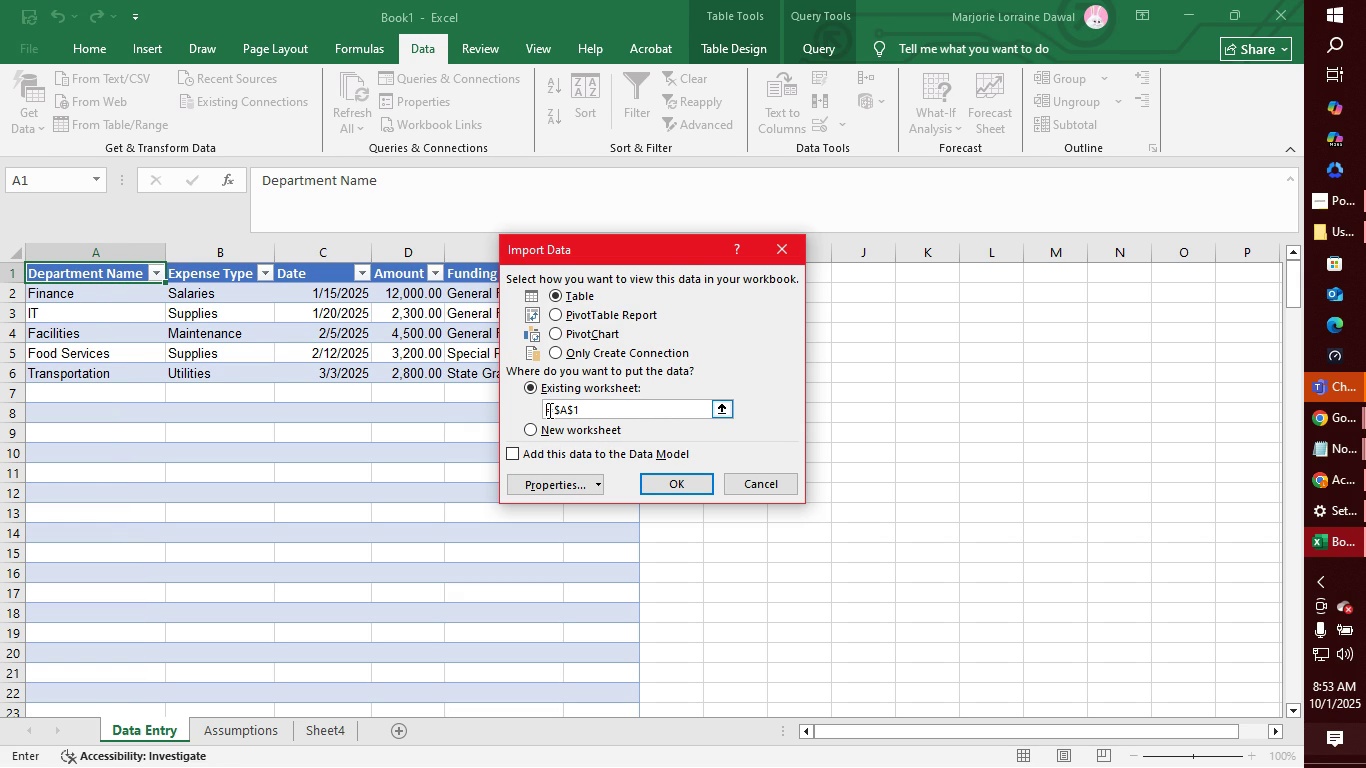 
wait(6.98)
 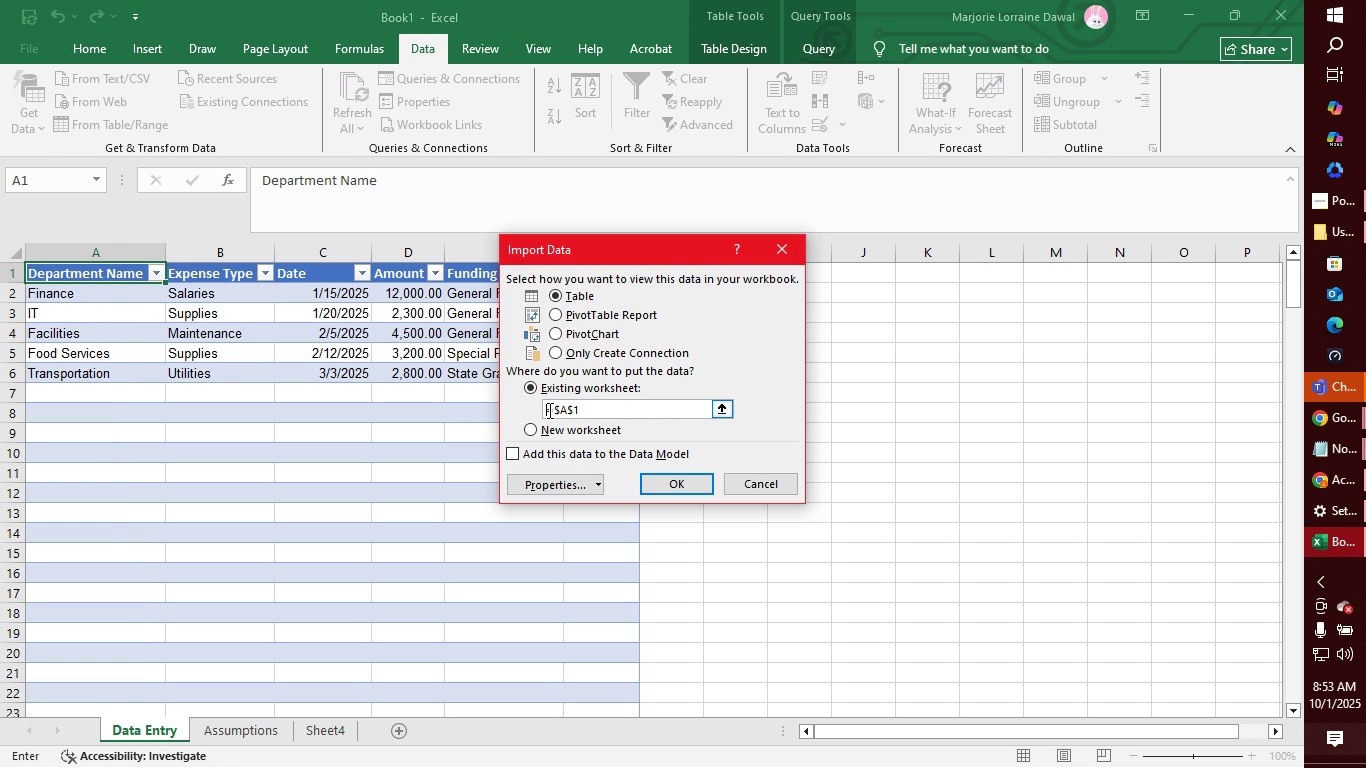 
left_click([591, 487])
 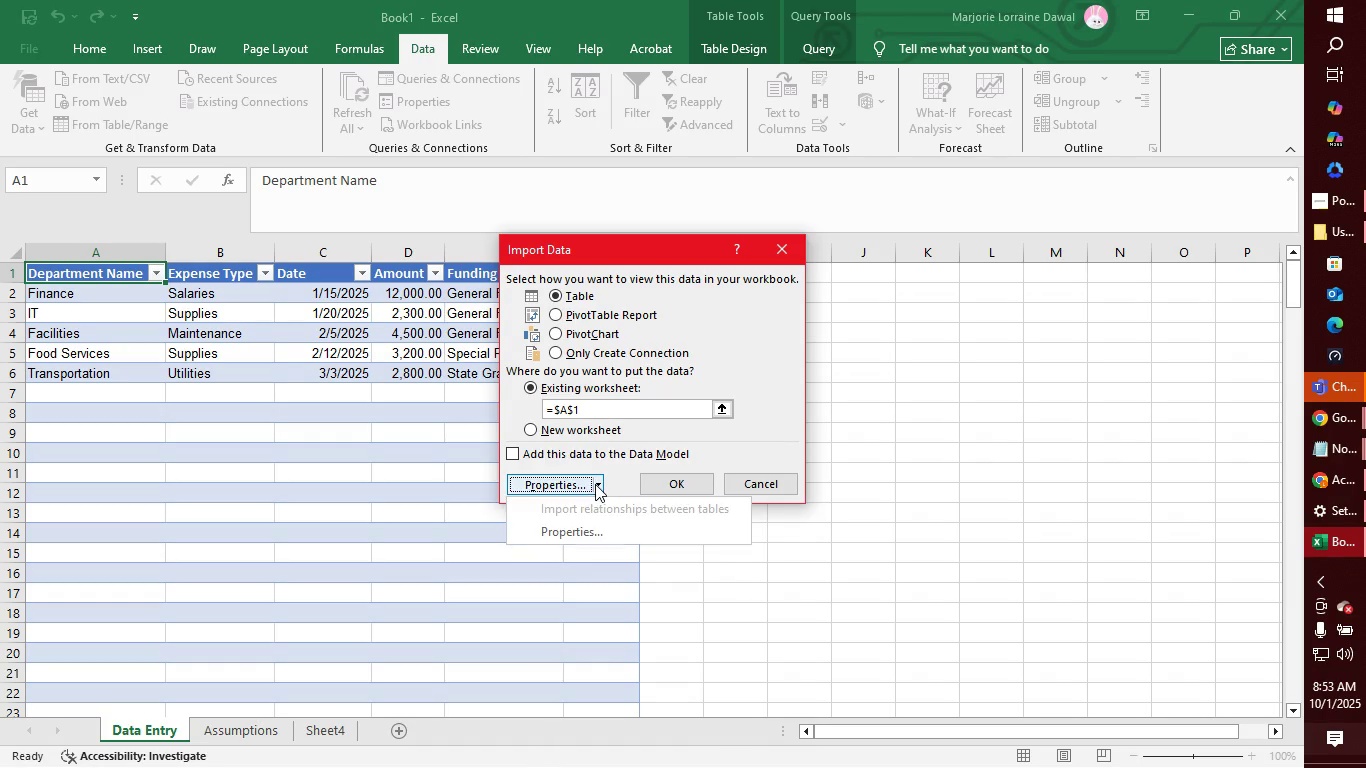 
left_click([595, 484])
 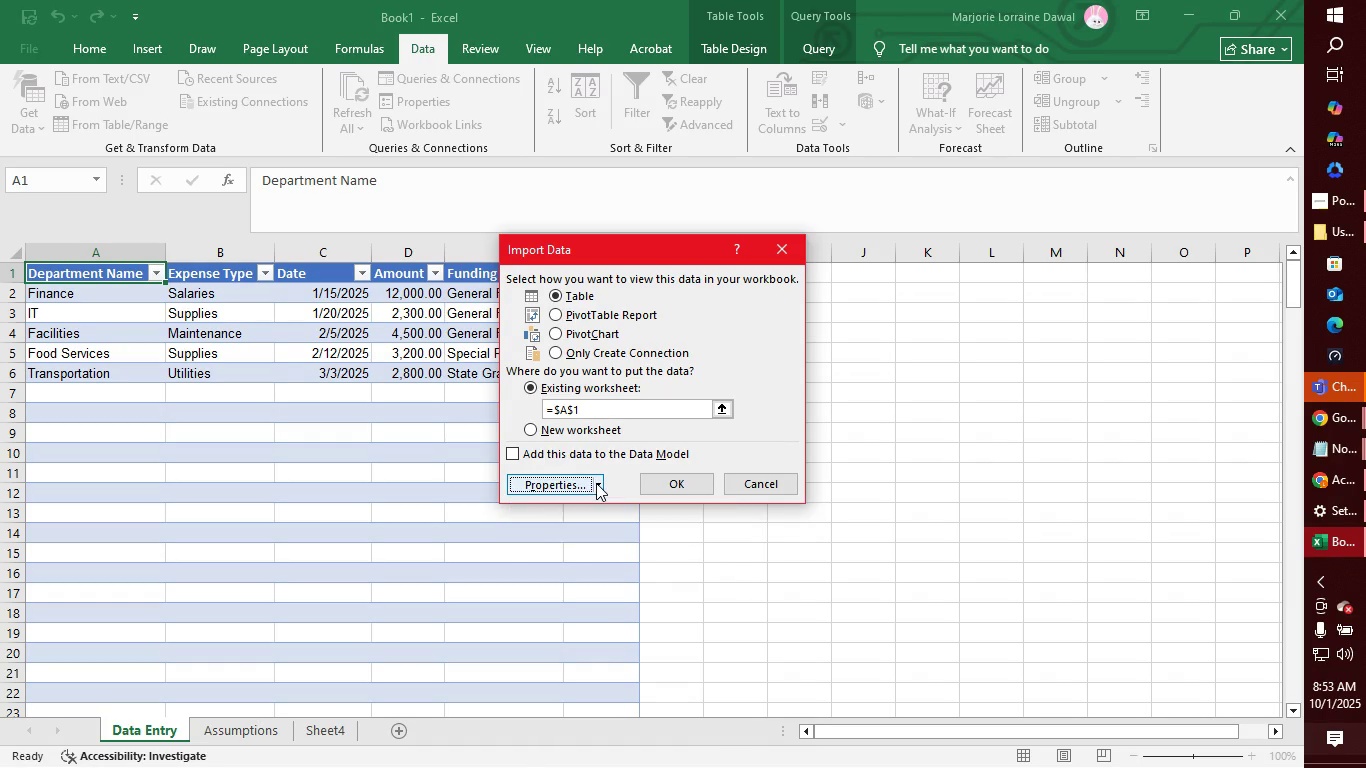 
left_click([596, 483])
 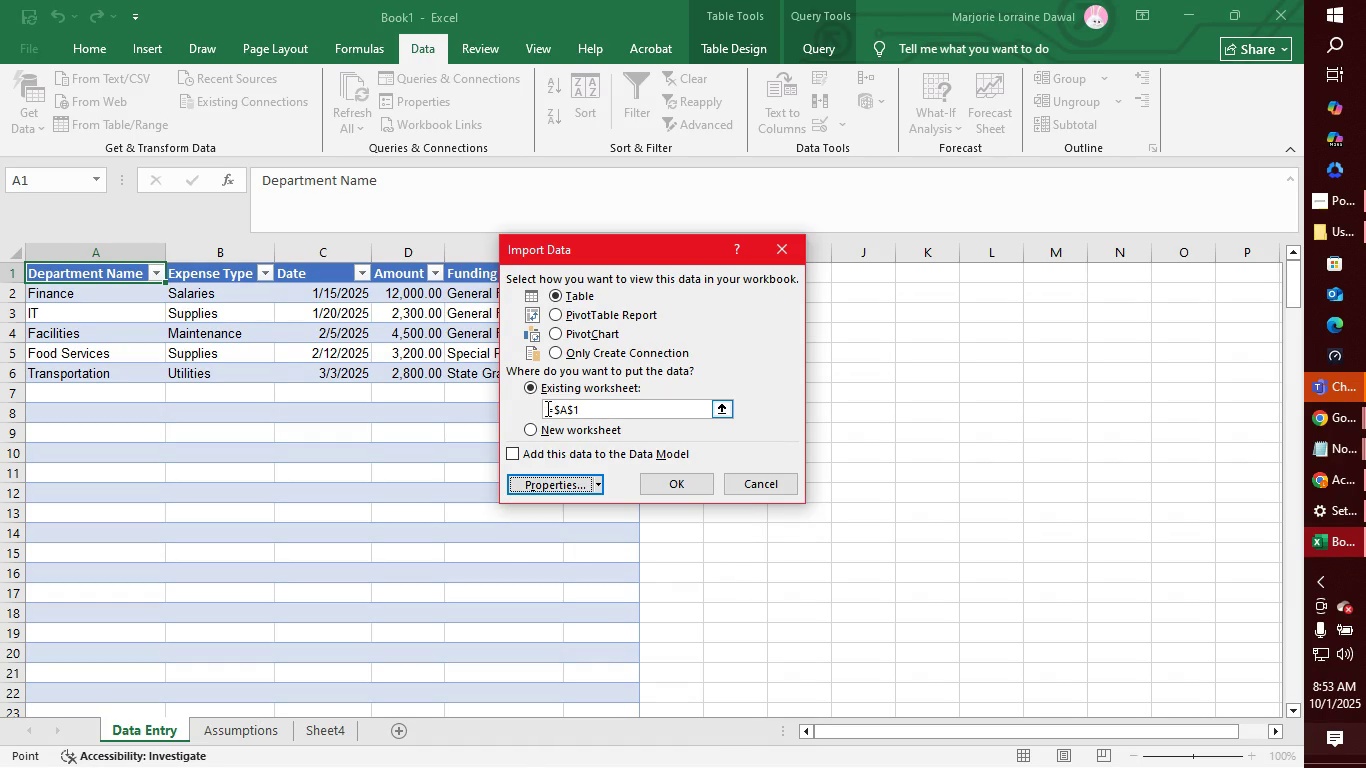 
left_click([546, 408])